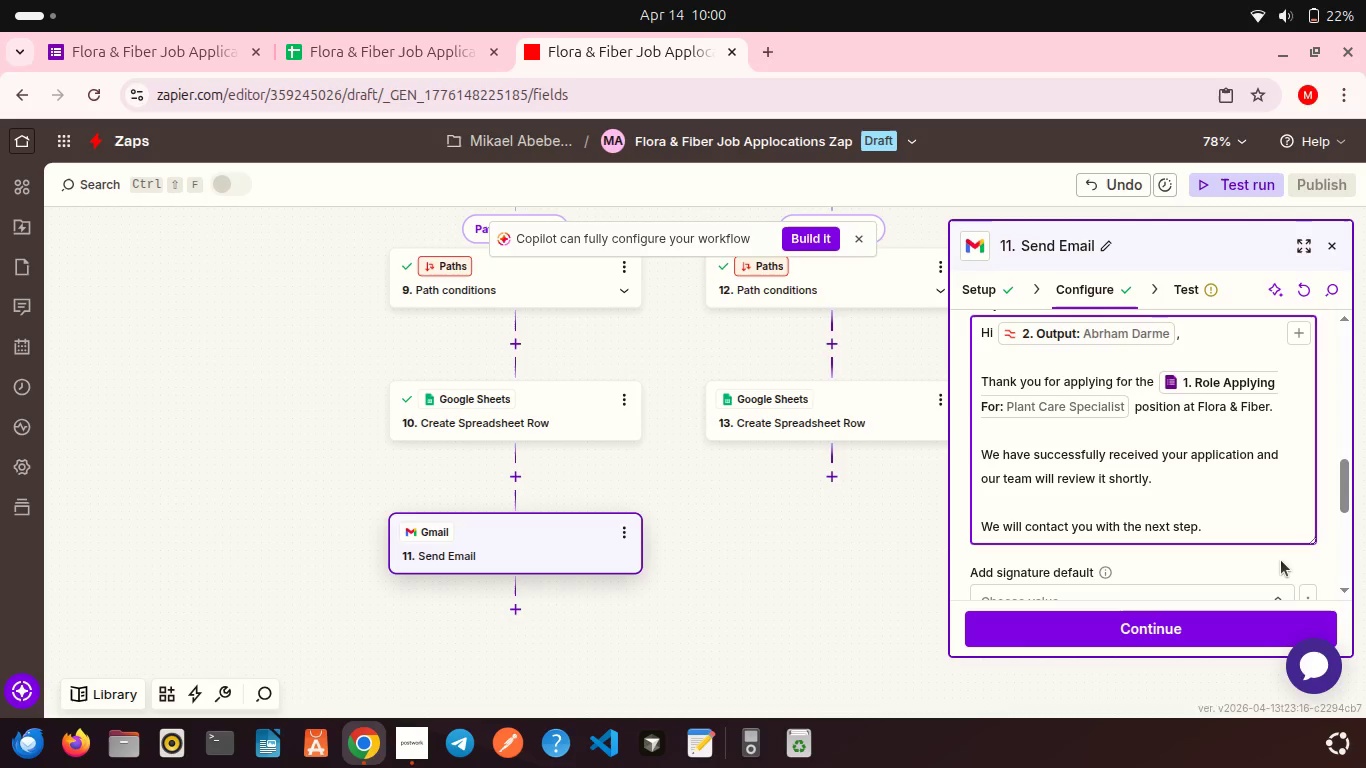 
key(Shift+Enter)
 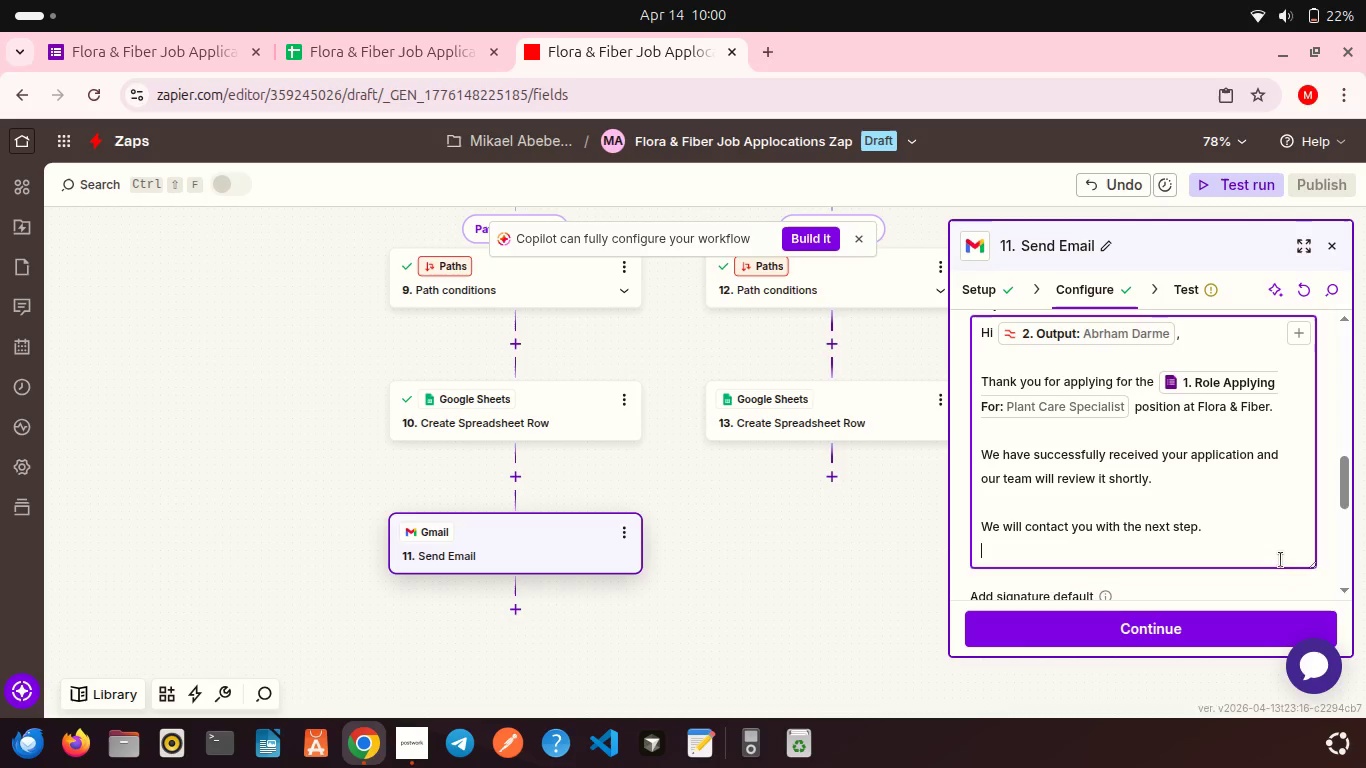 
key(Shift+Enter)
 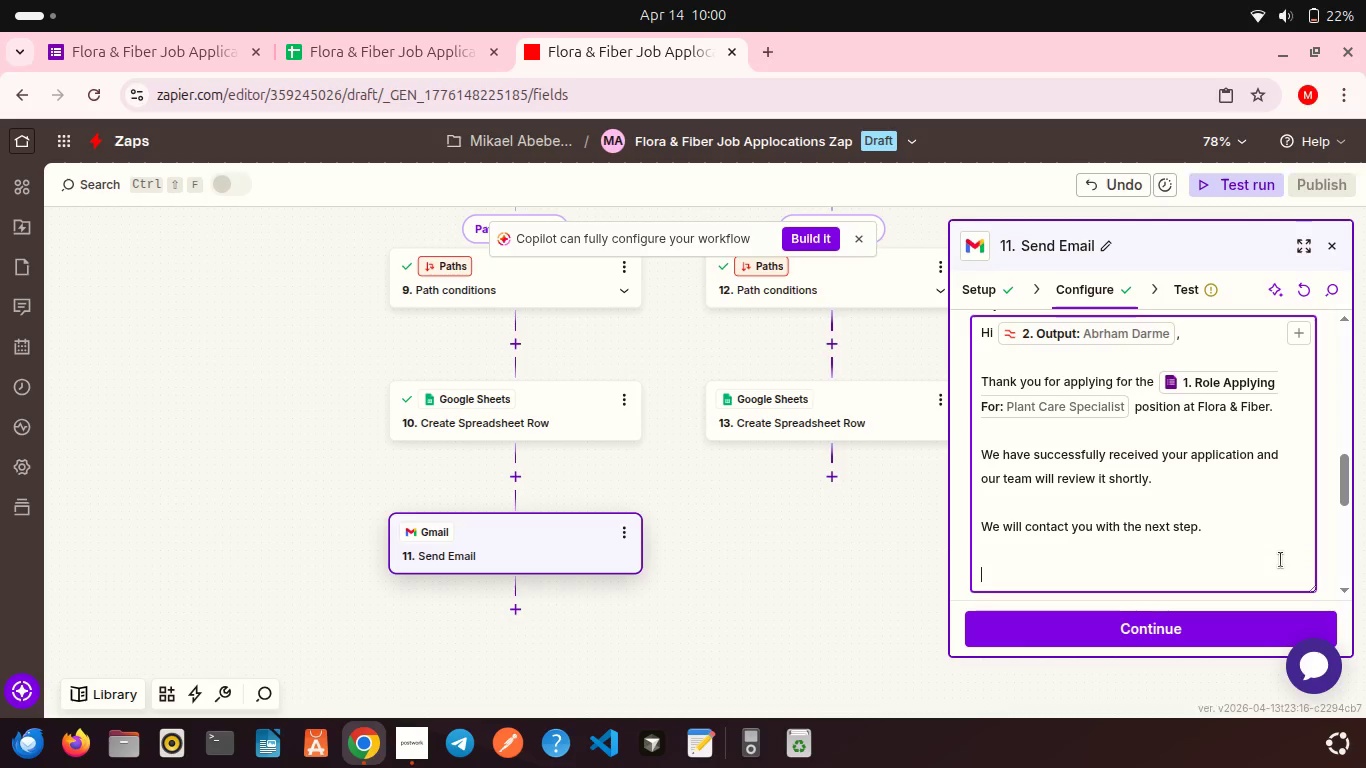 
type(Best)
 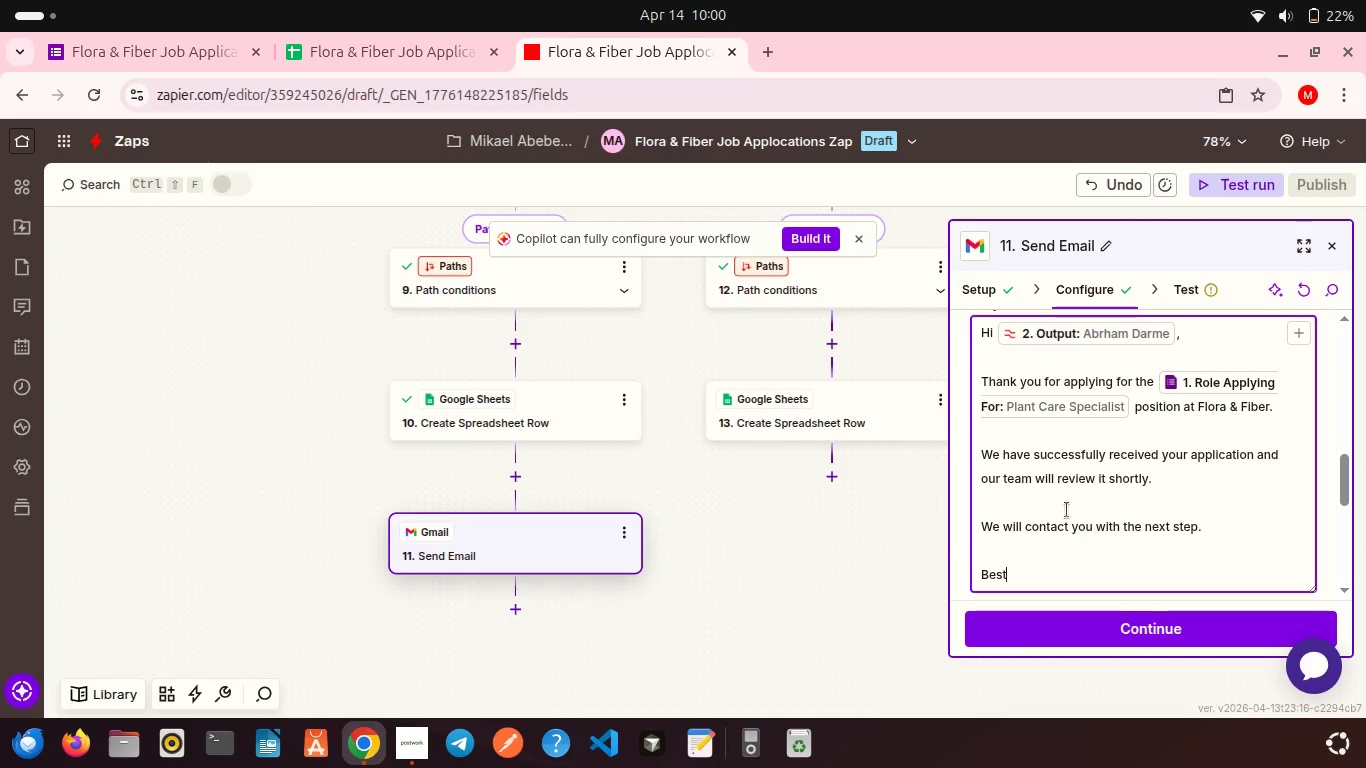 
left_click([1067, 510])
 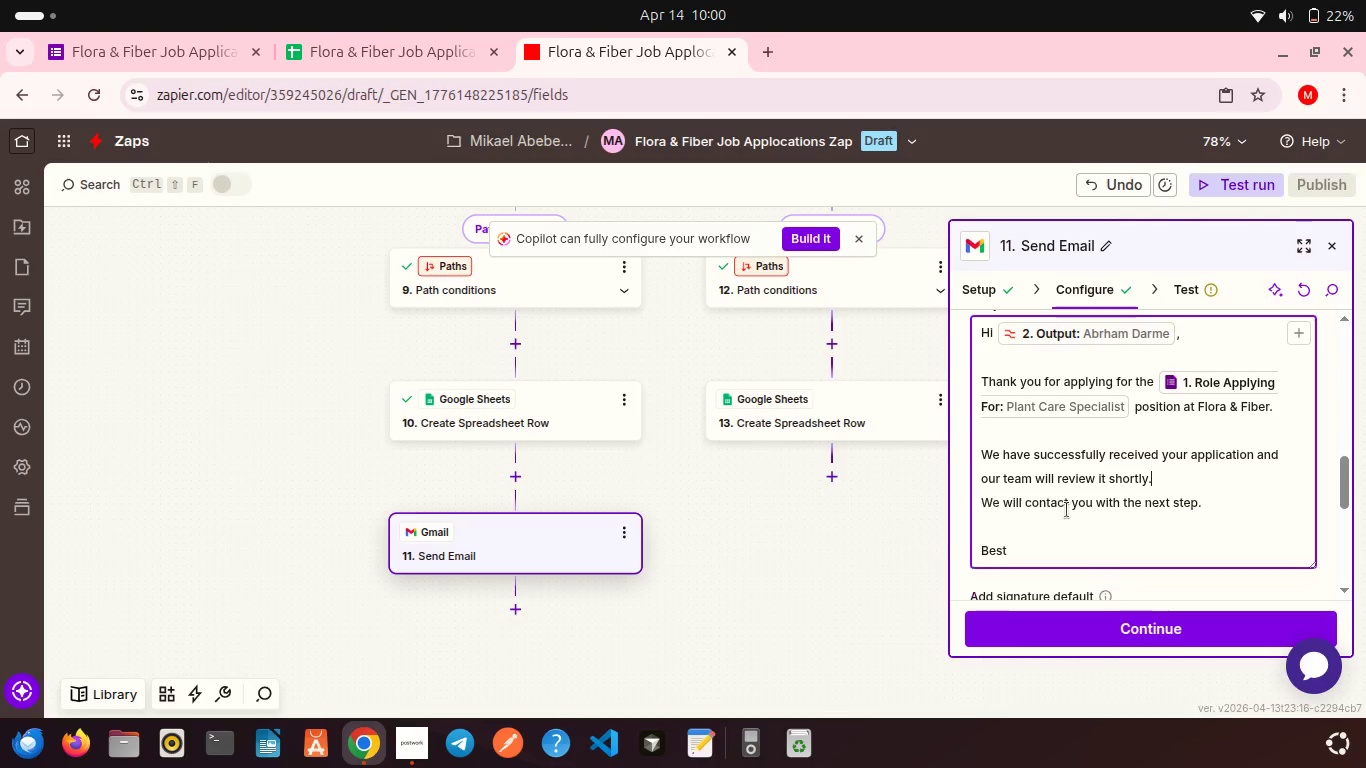 
key(Backspace)
 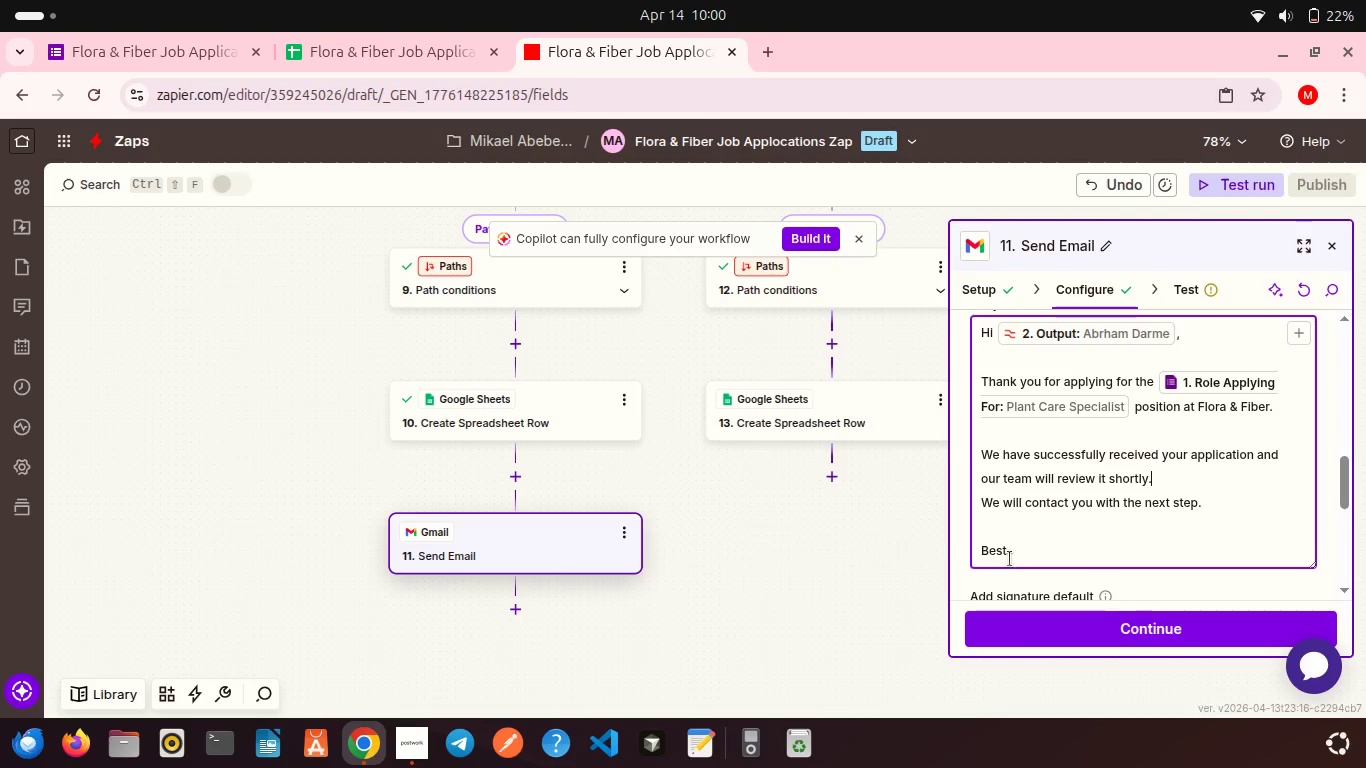 
left_click([1010, 559])
 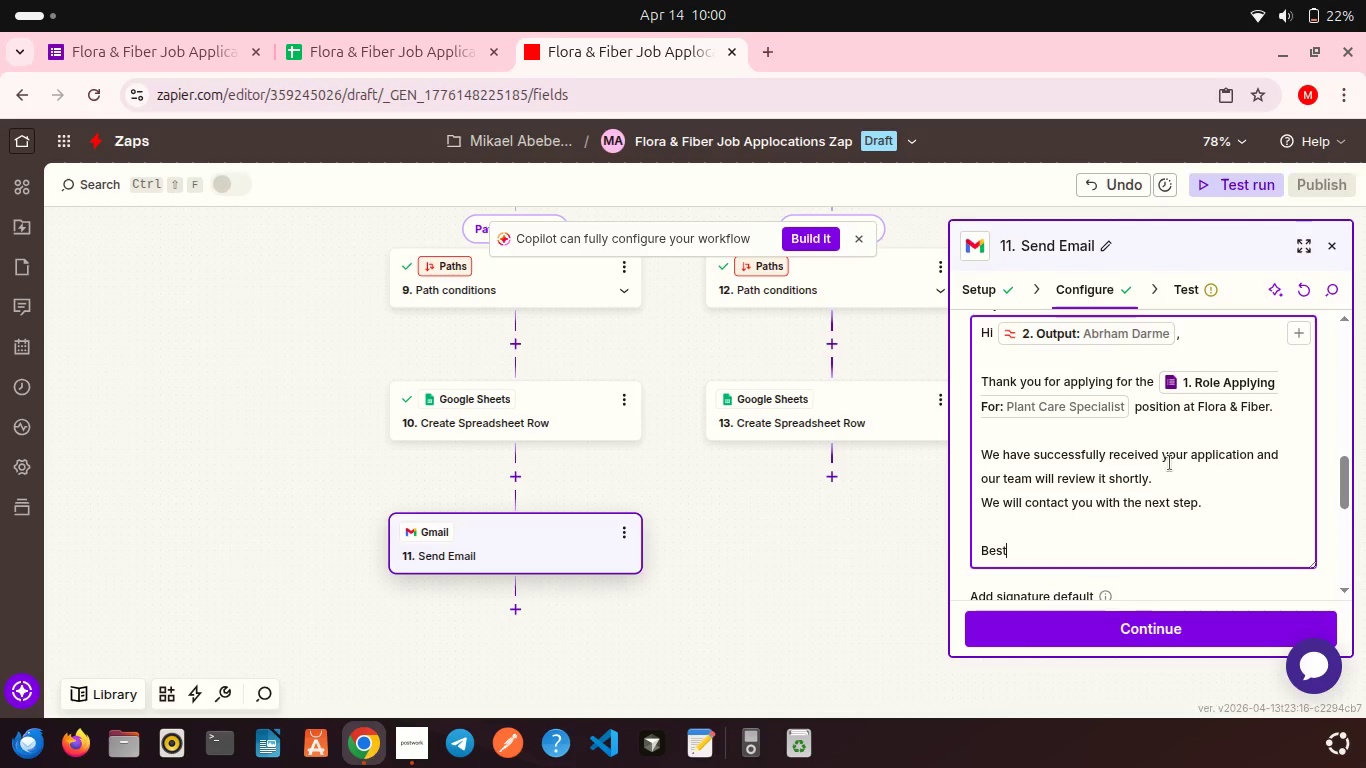 
left_click([1169, 479])
 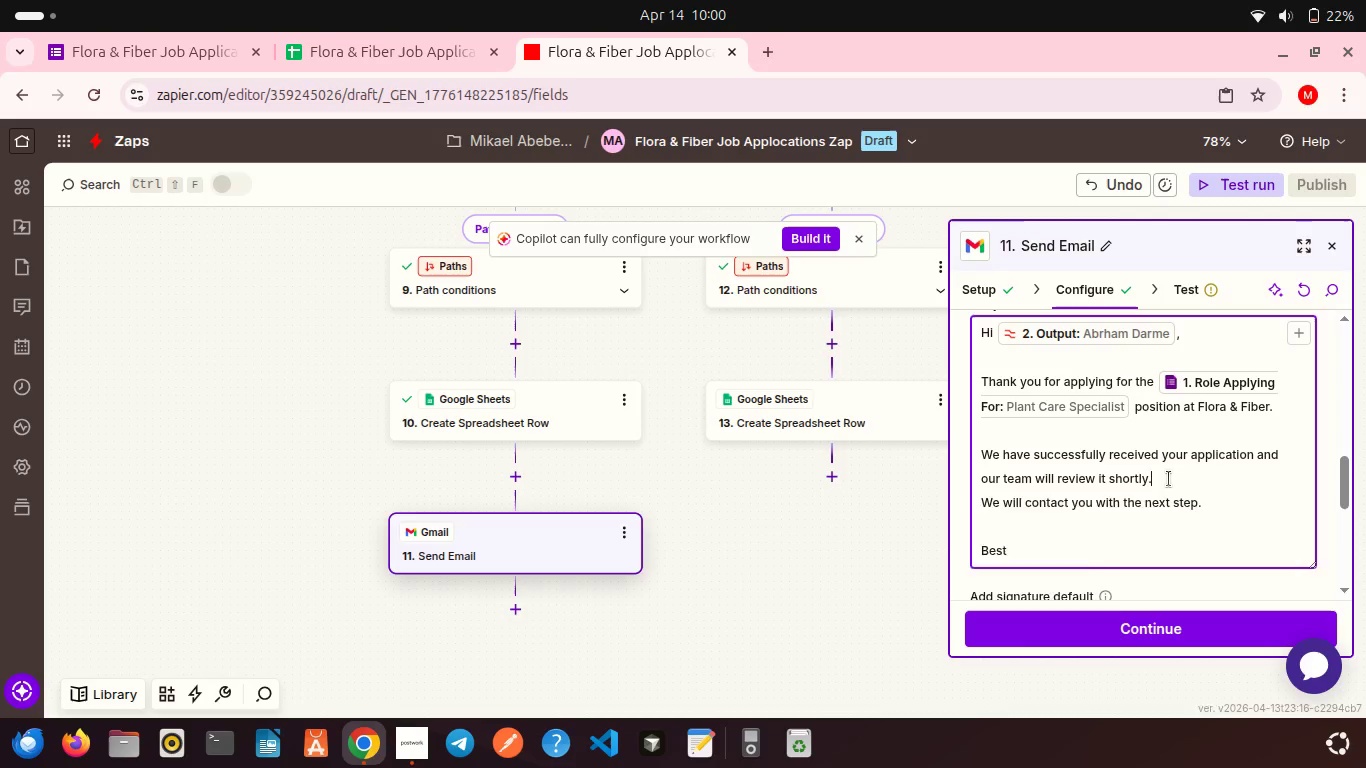 
key(Enter)
 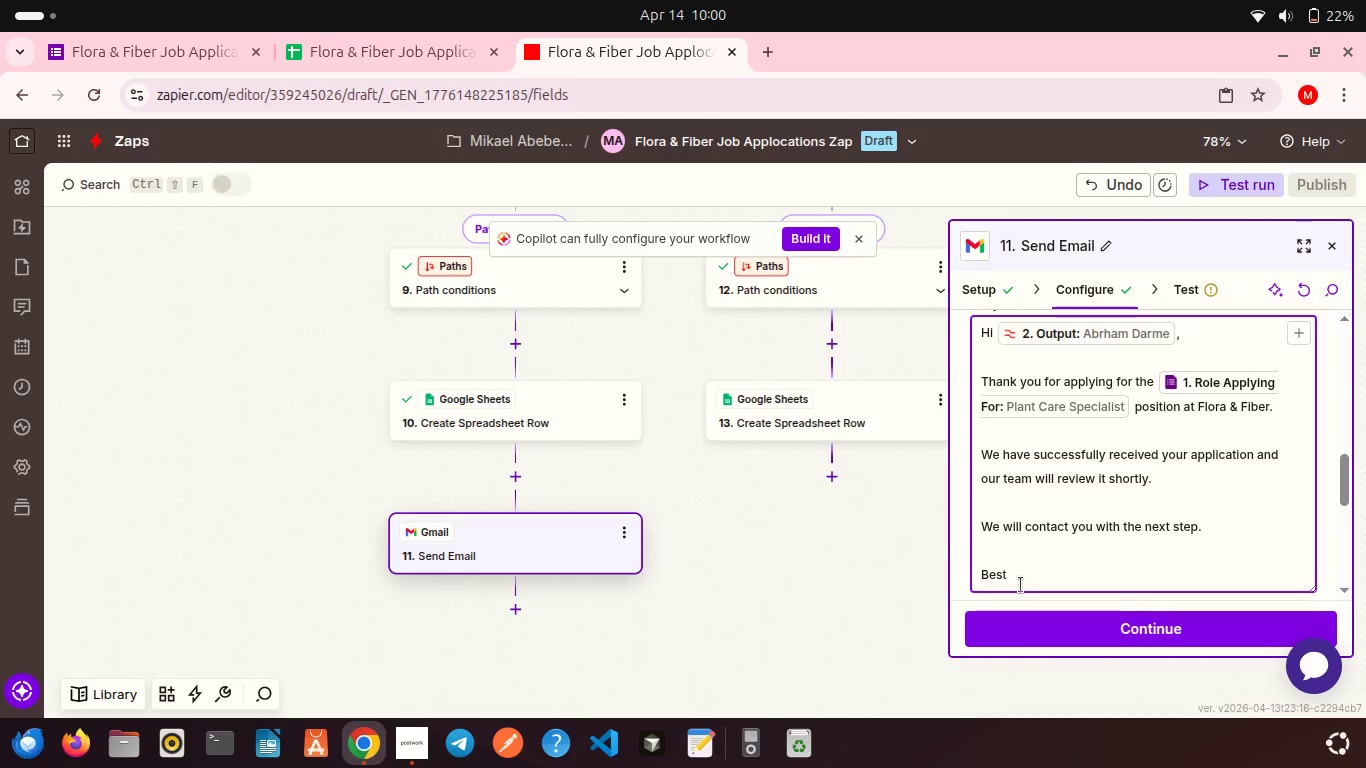 
left_click([1021, 585])
 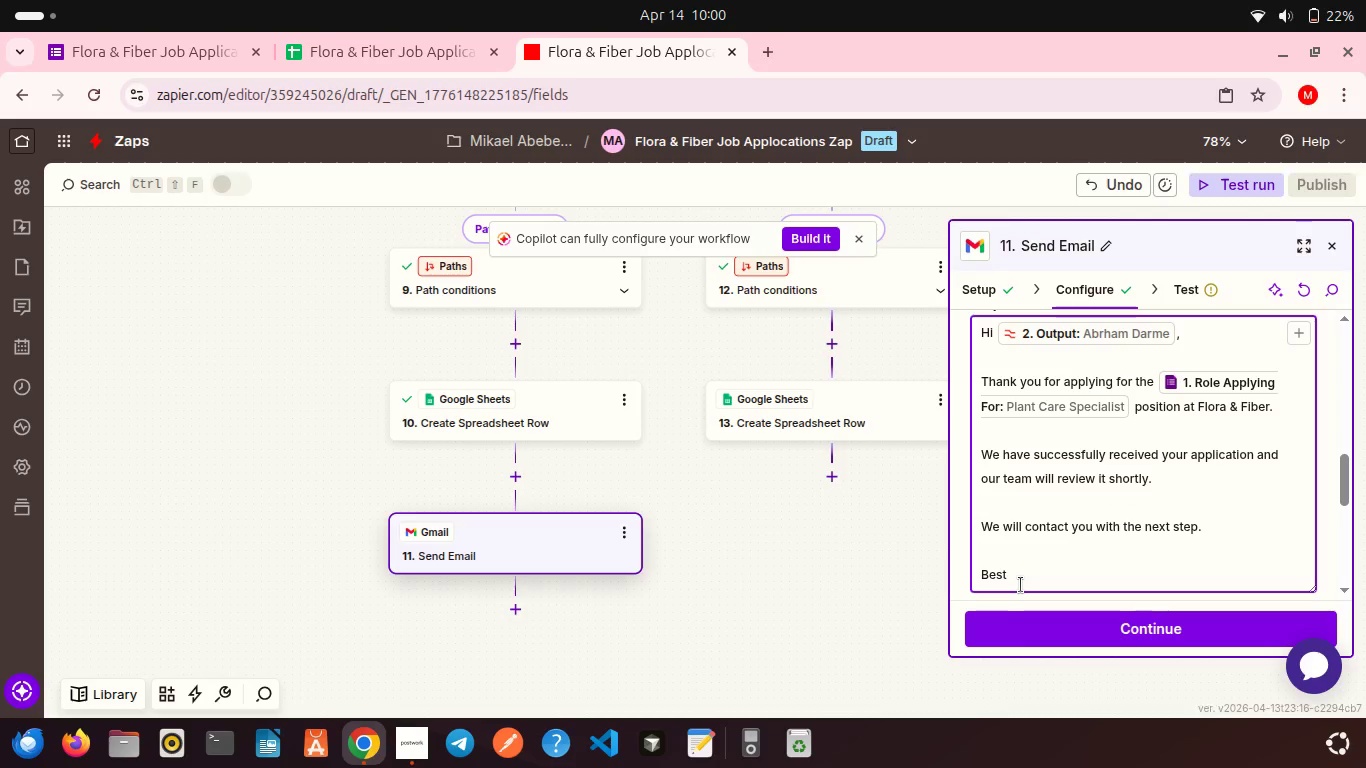 
type( regards,)
 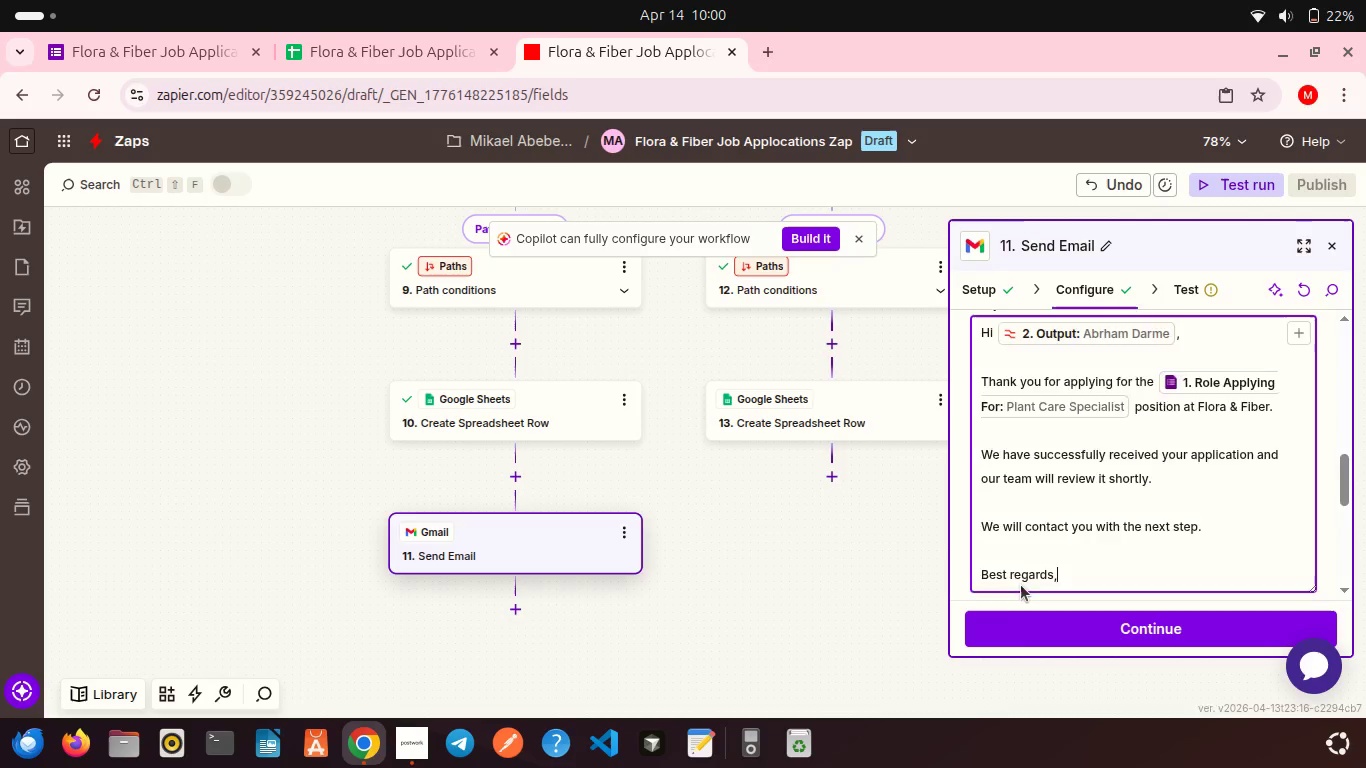 
key(Enter)
 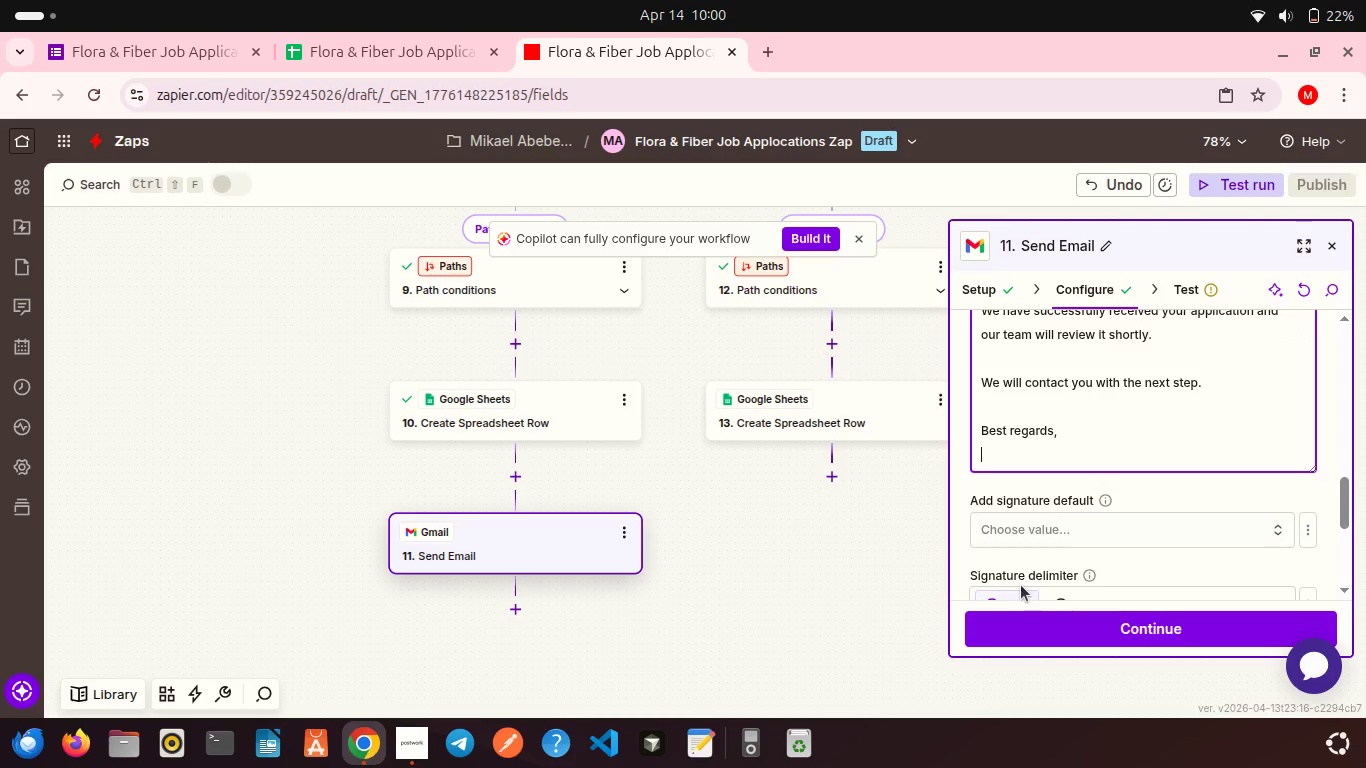 
type(W)
key(Backspace)
type(Elena)
 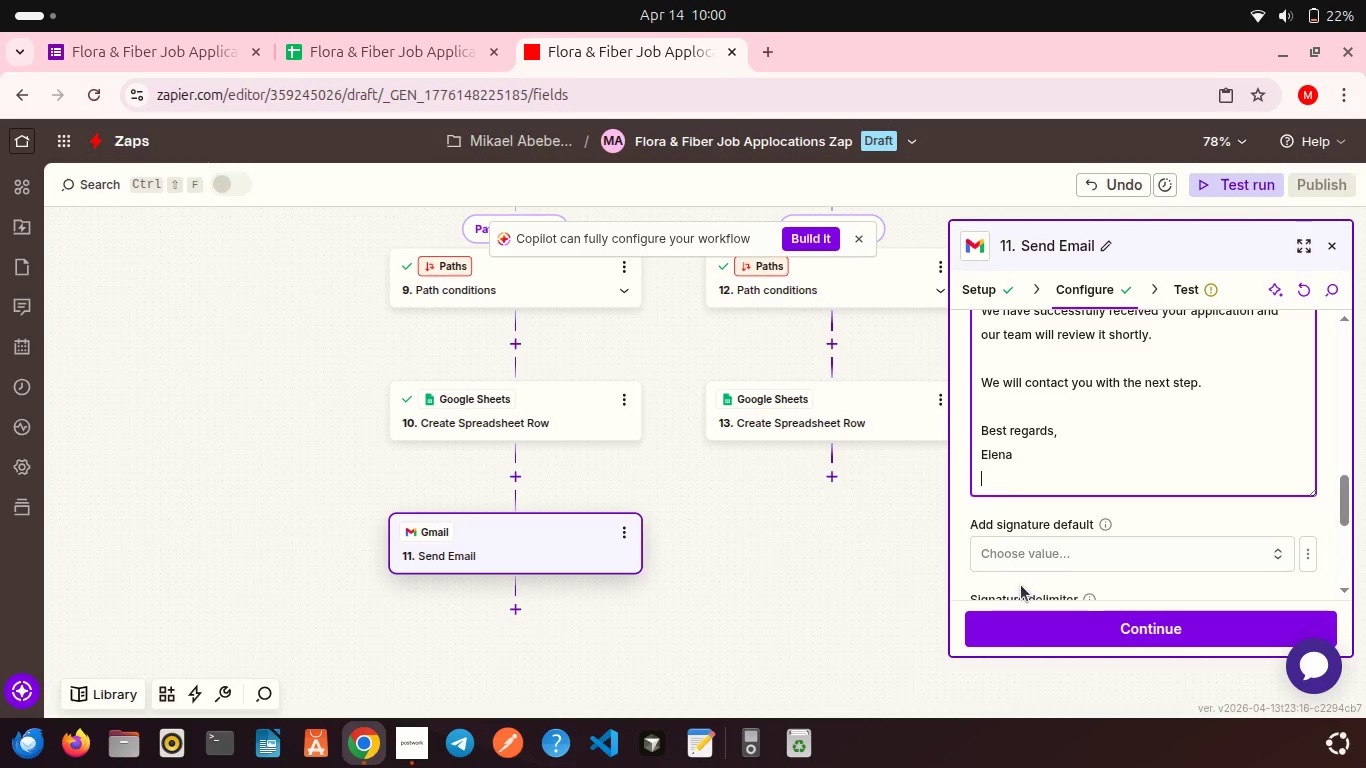 
key(Shift+Enter)
 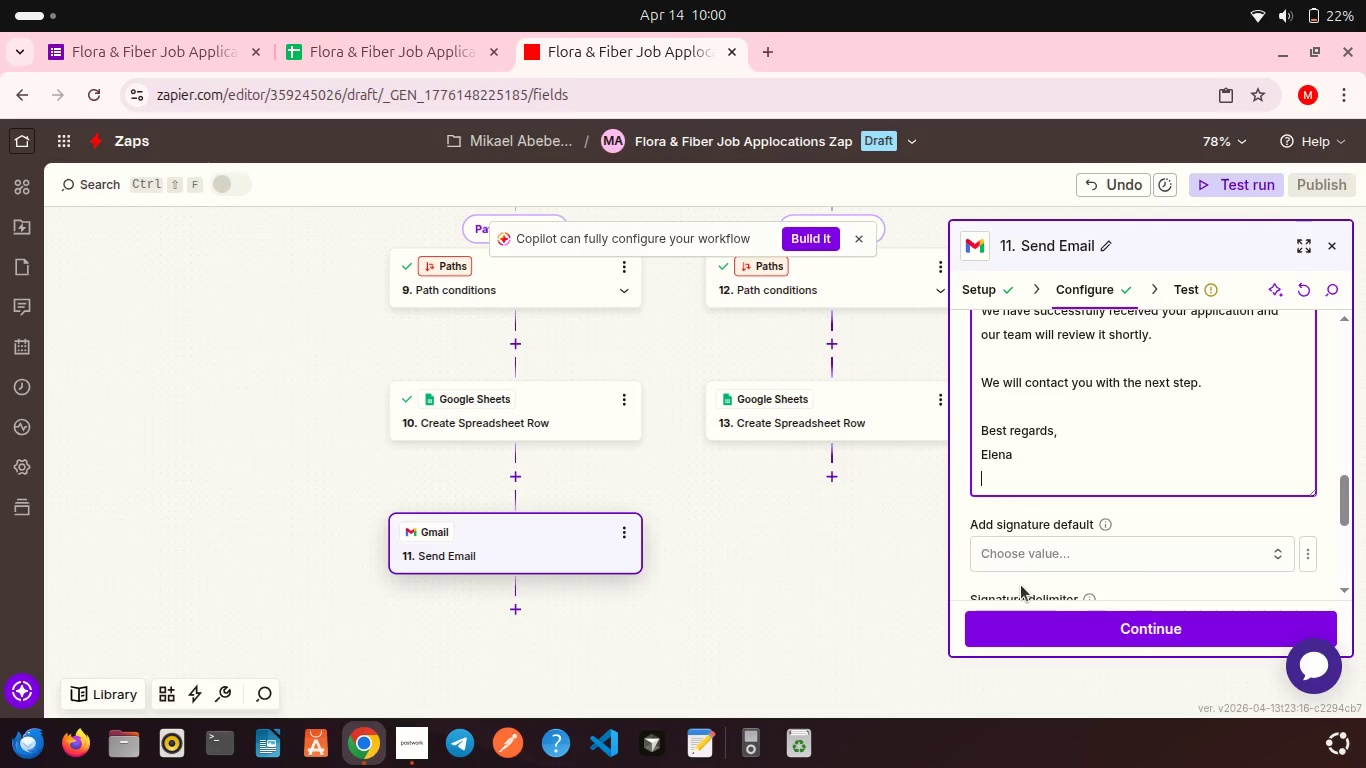 
type(Hr Manager)
 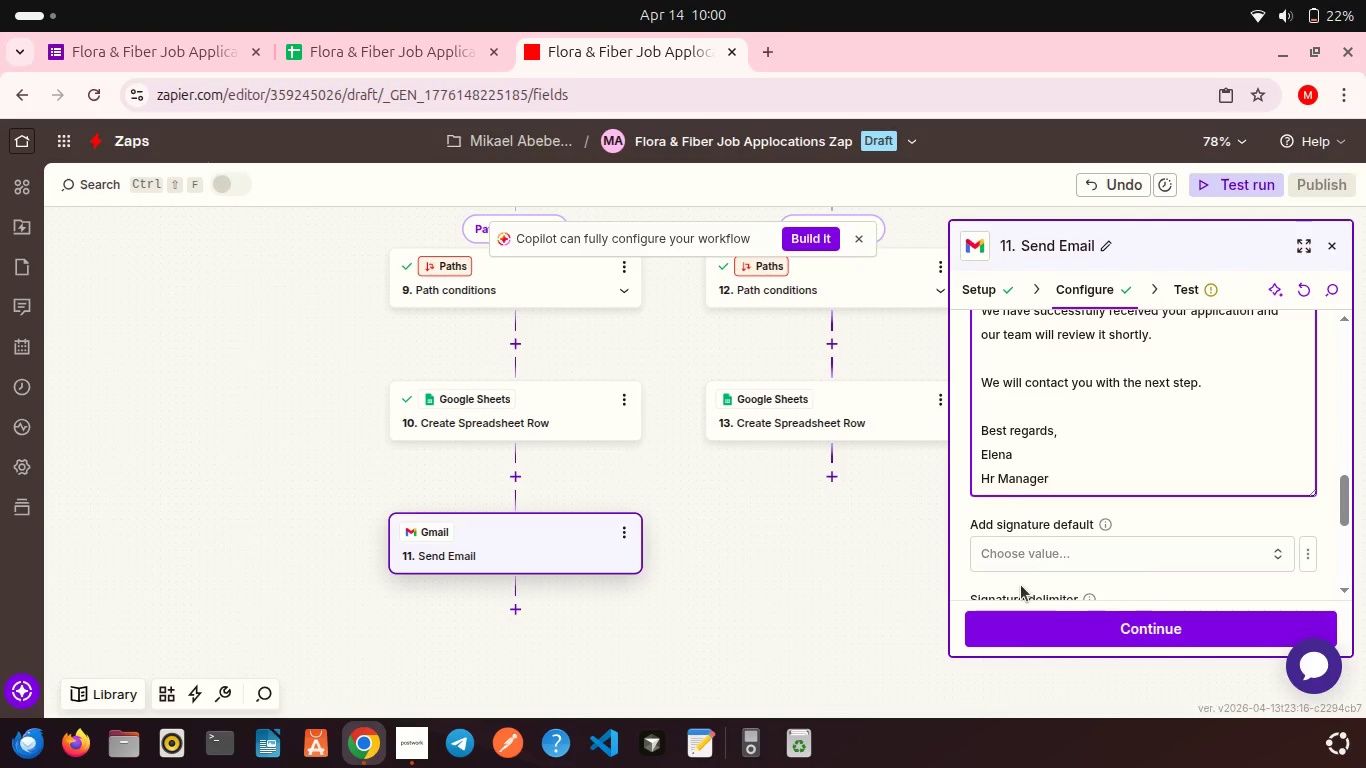 
key(Shift+Enter)
 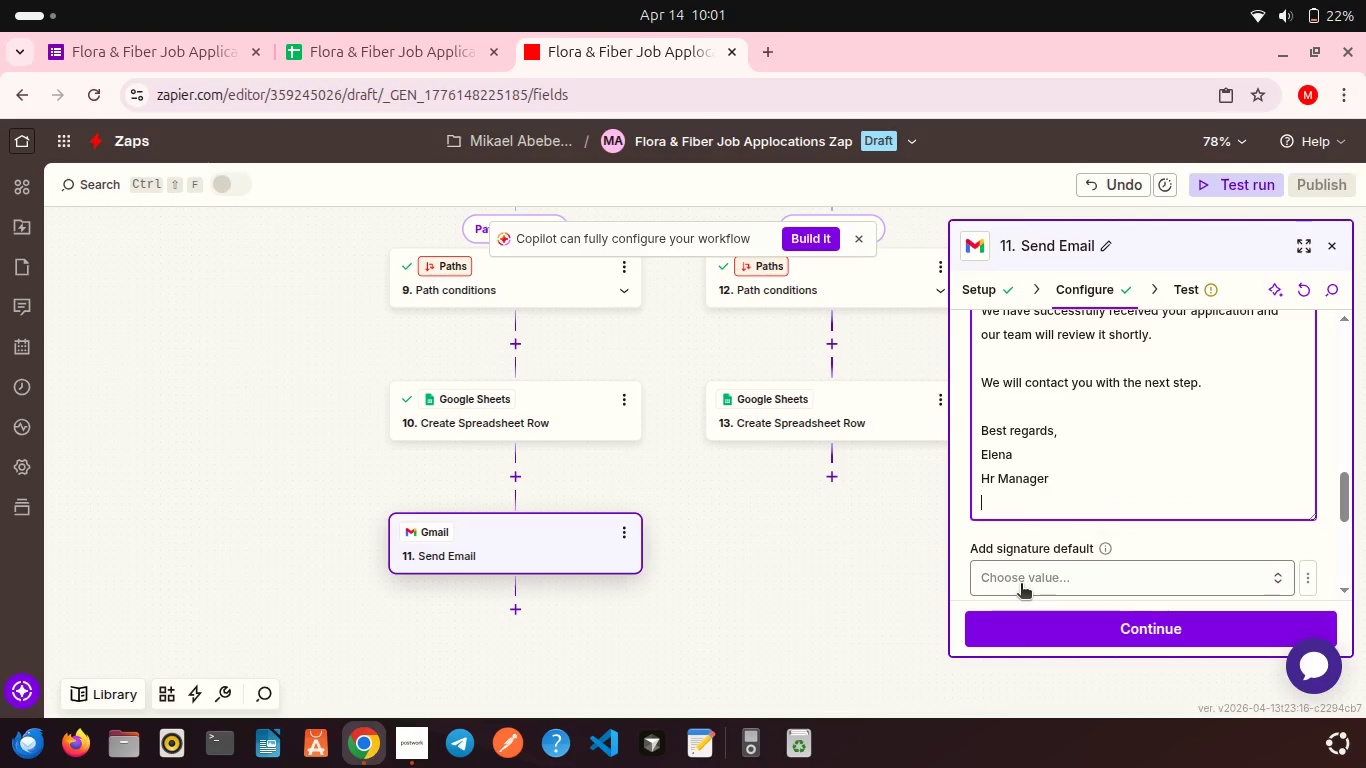 
type(Flora & Fiber)
 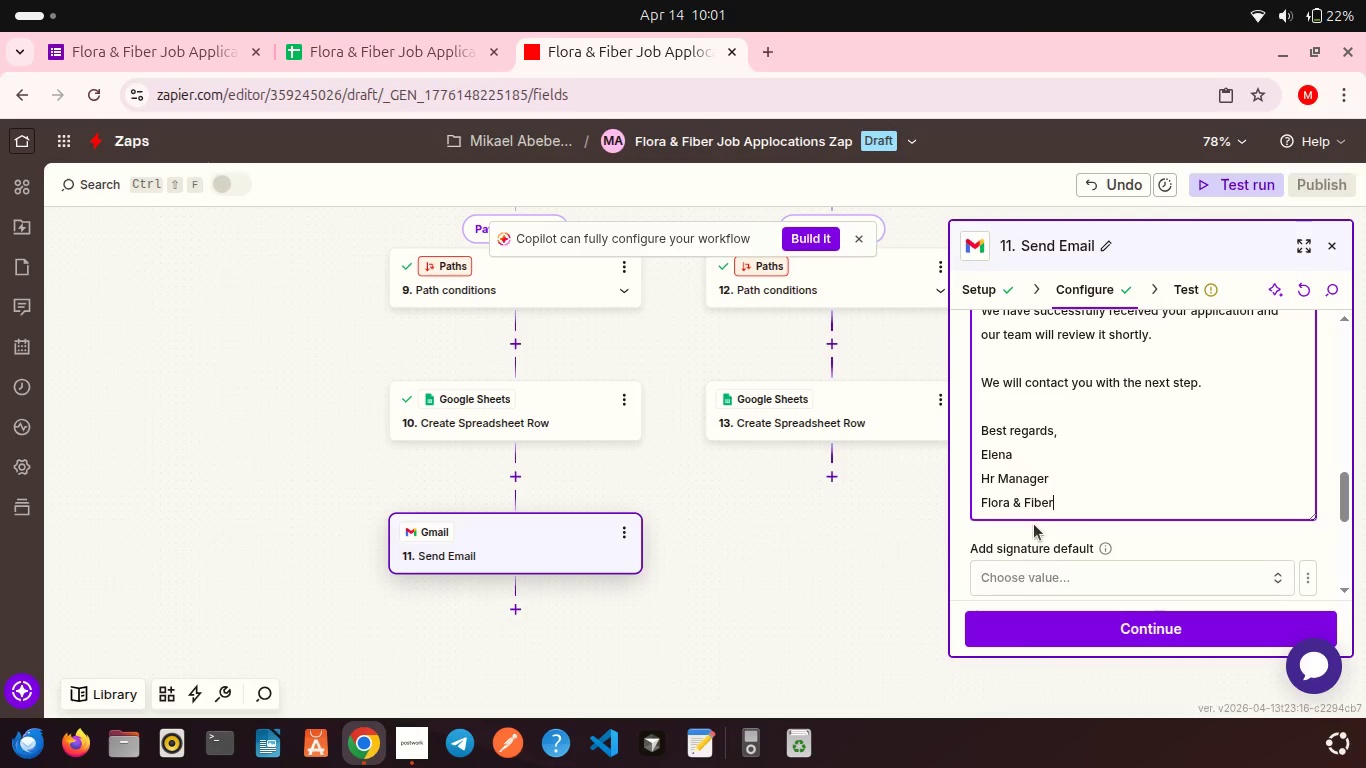 
 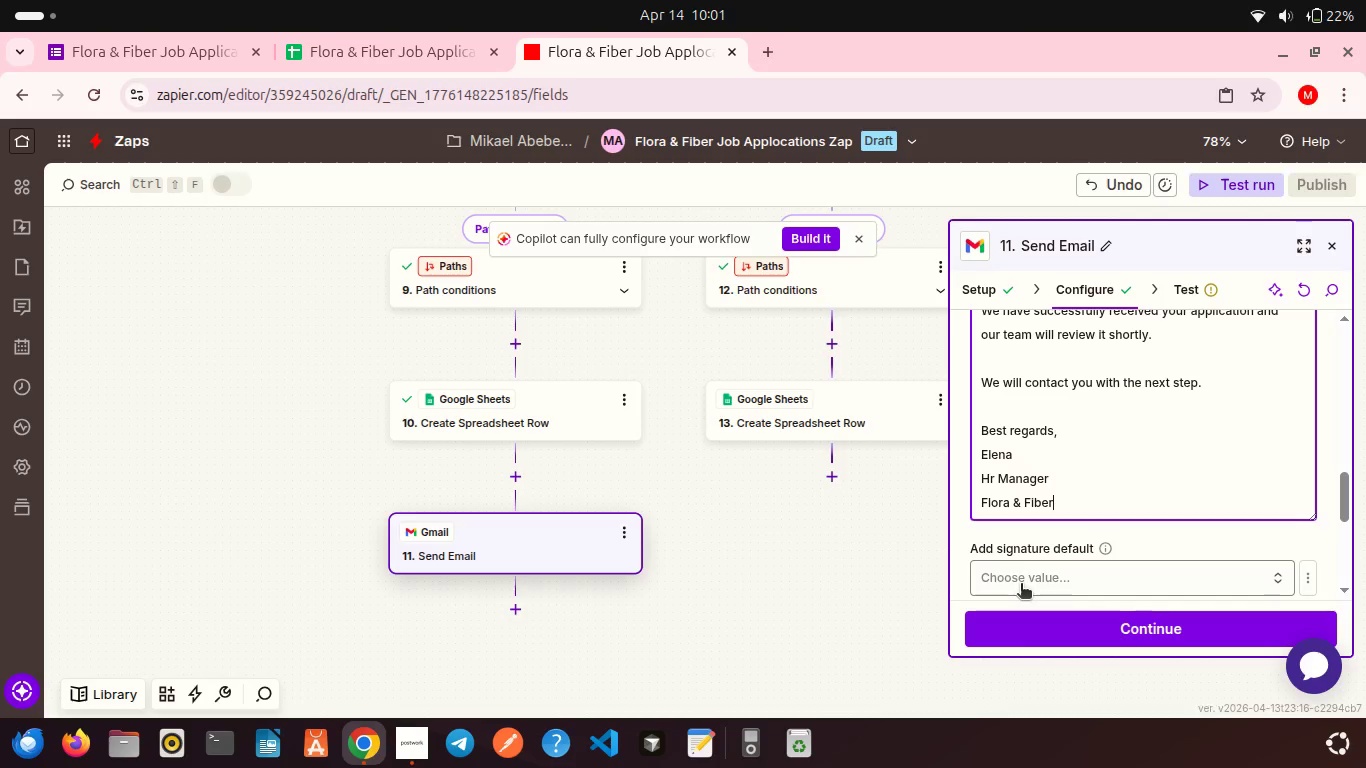 
mouse_move([1049, 538])
 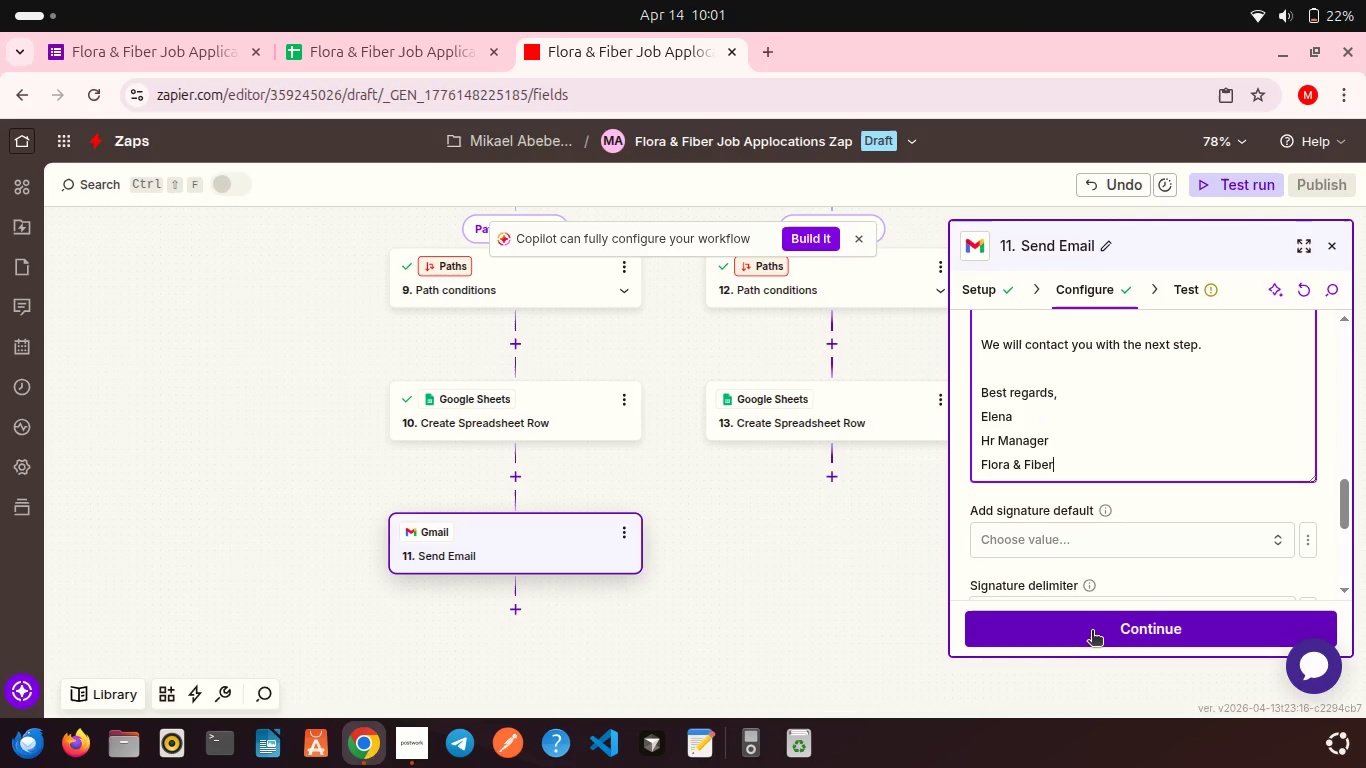 
left_click([1092, 632])
 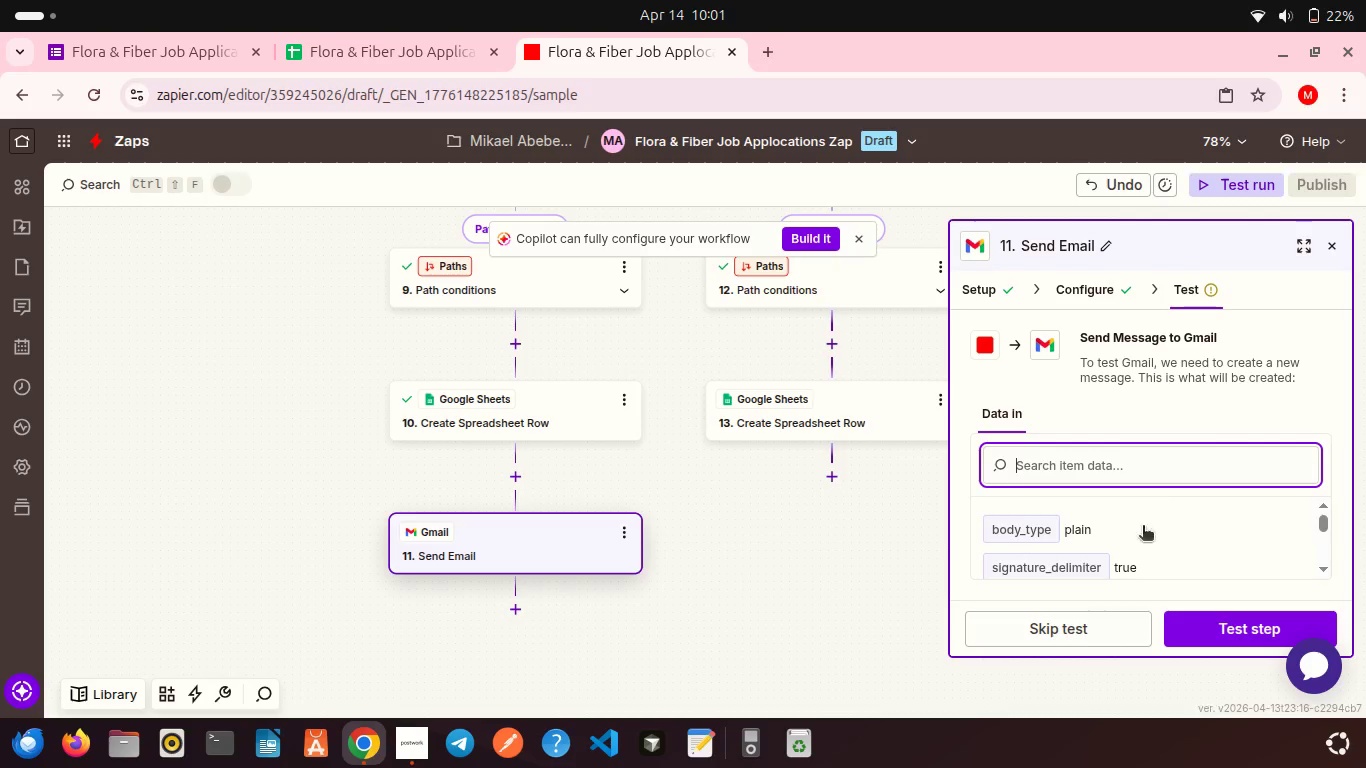 
scroll: coordinate [1170, 506], scroll_direction: down, amount: 8.0
 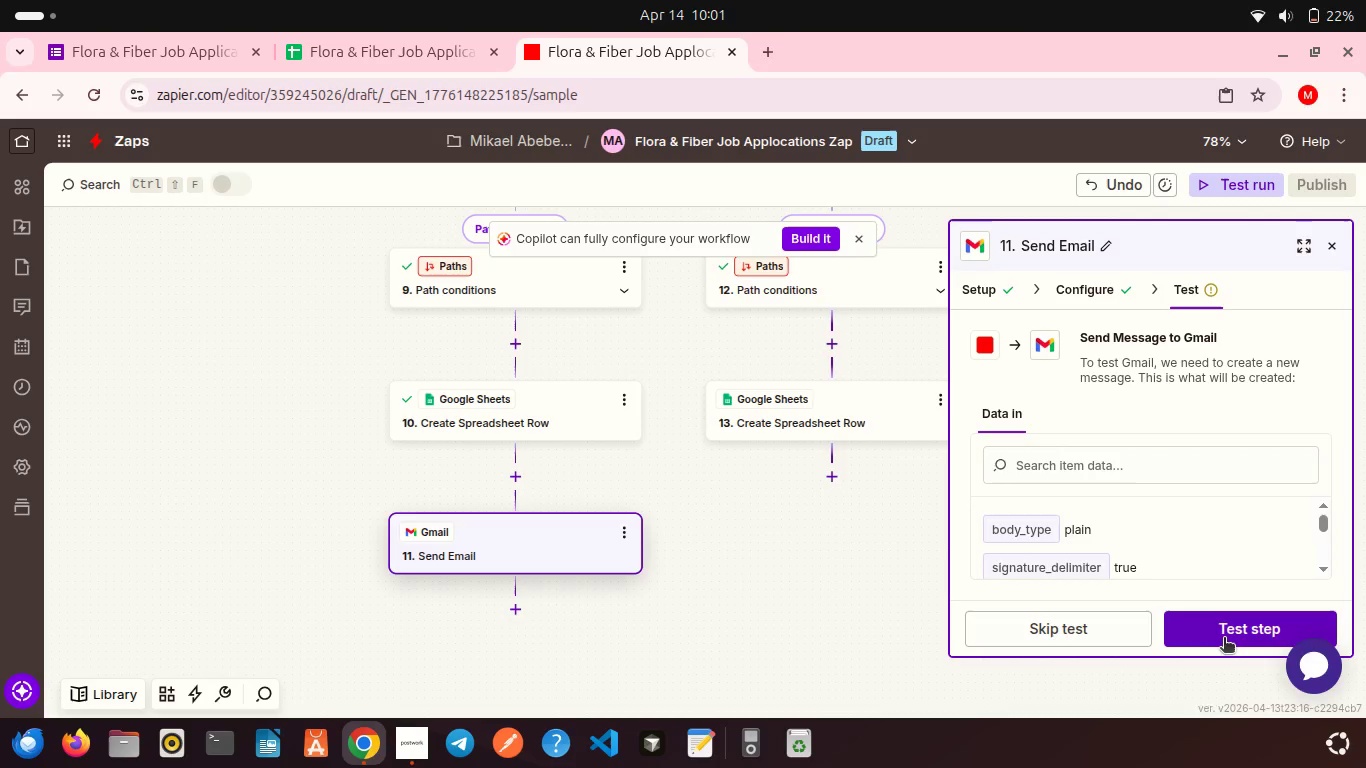 
left_click([1224, 639])
 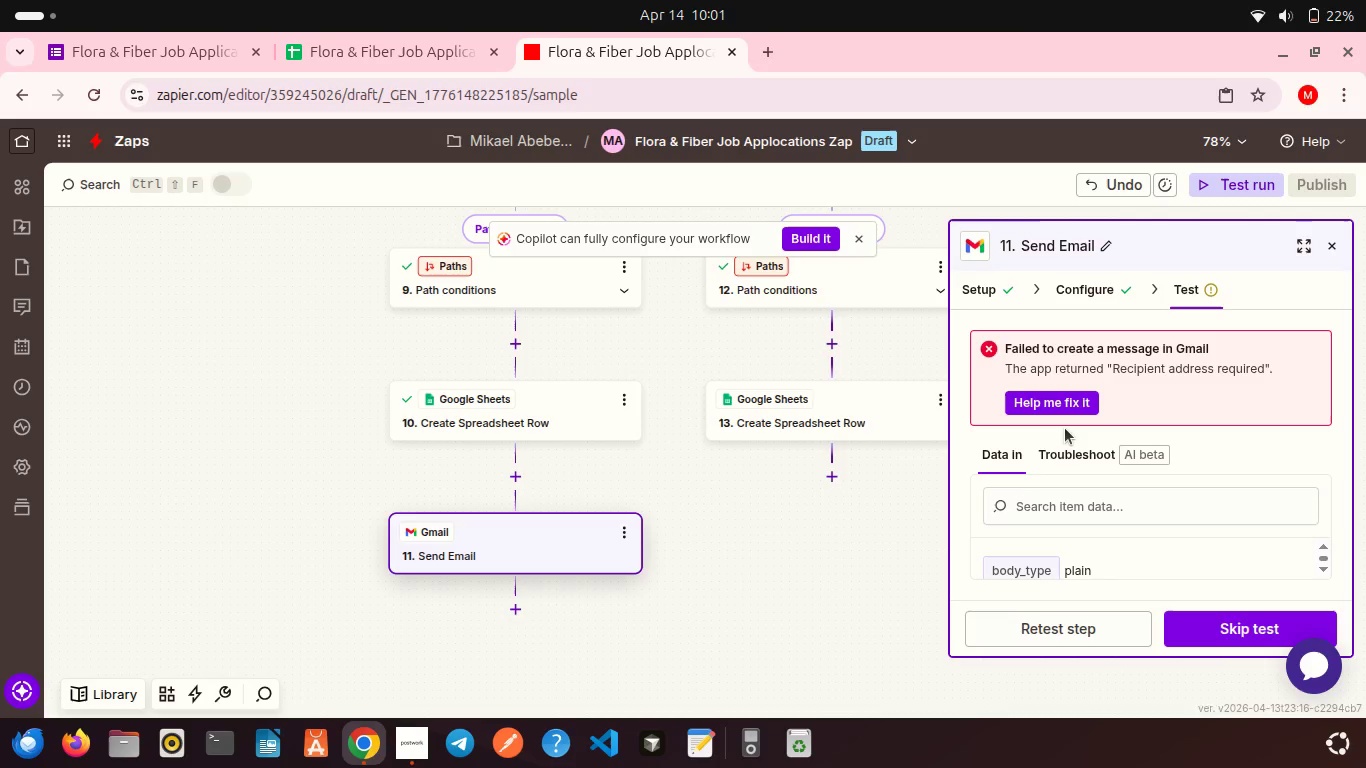 
wait(7.58)
 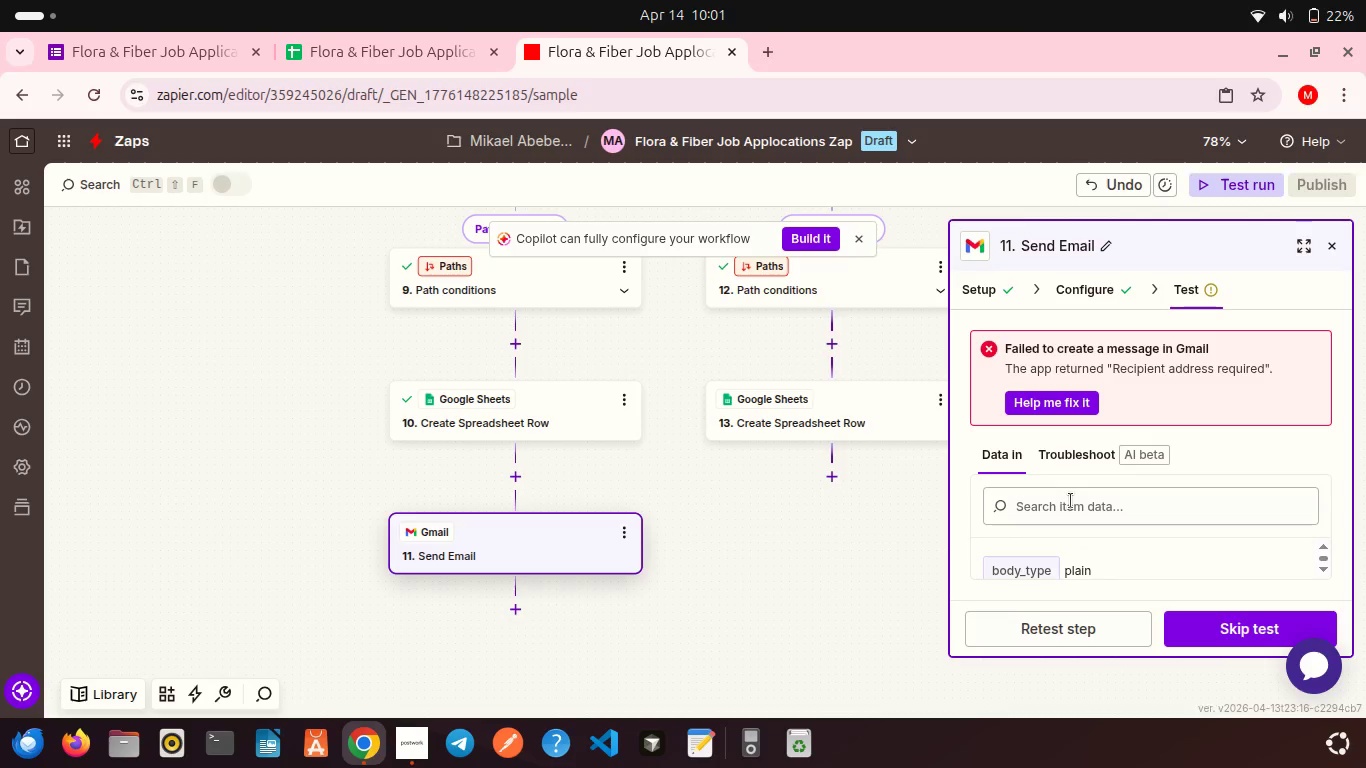 
left_click([1075, 295])
 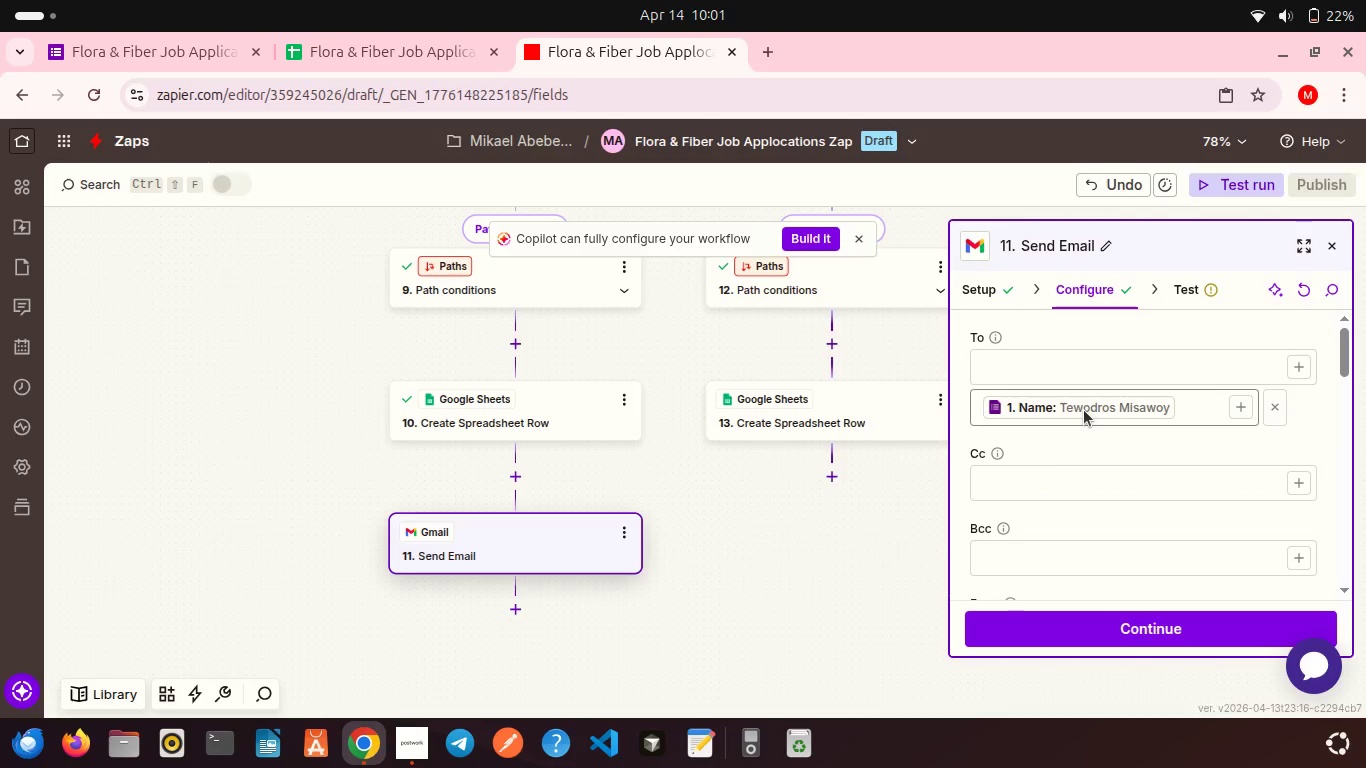 
scroll: coordinate [1084, 410], scroll_direction: up, amount: 1.0
 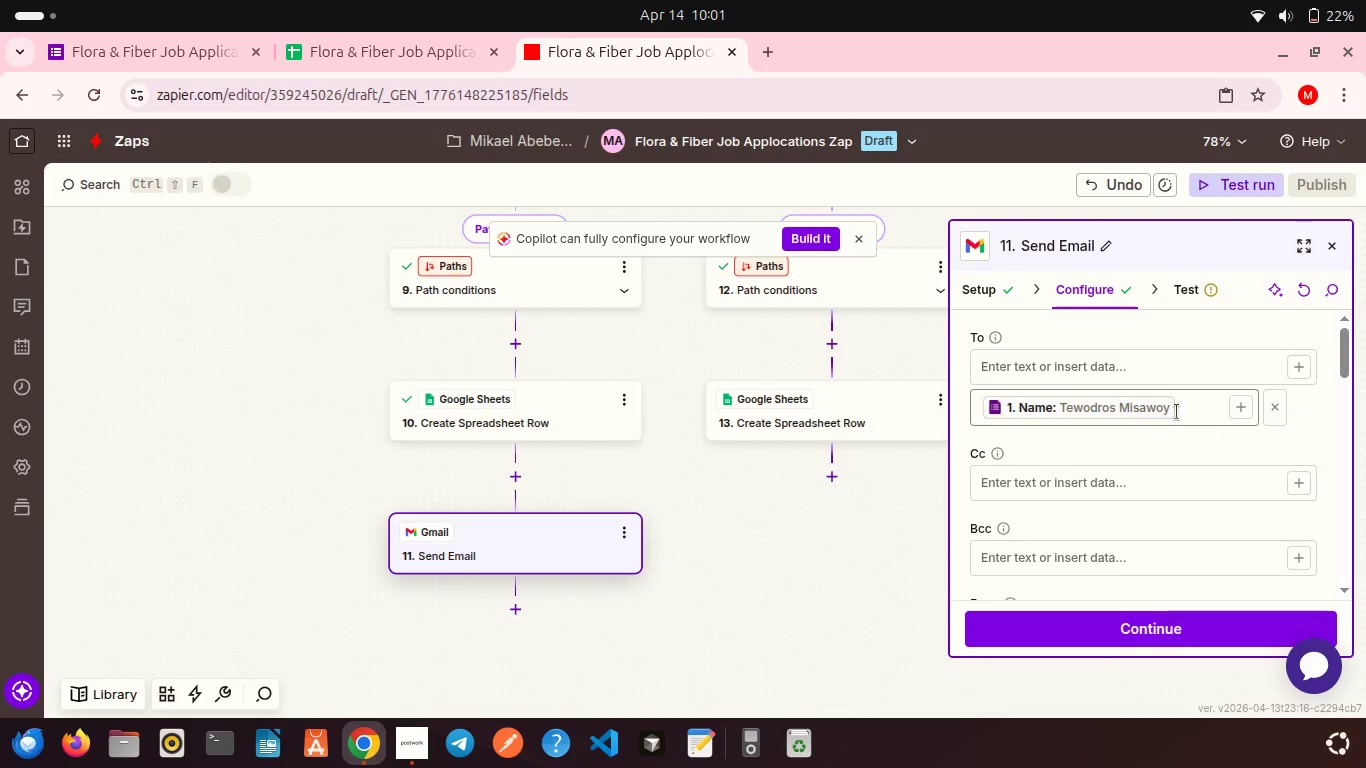 
left_click([1177, 412])
 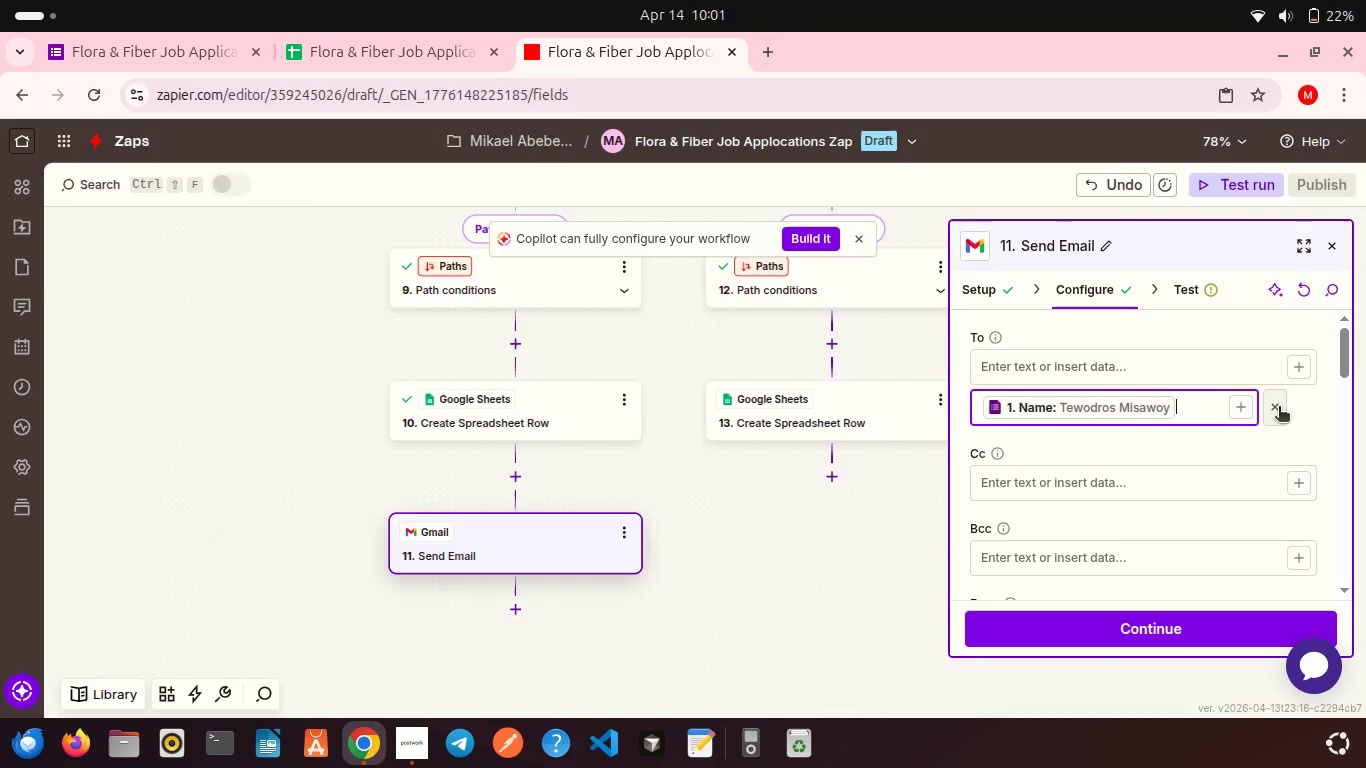 
left_click([1269, 409])
 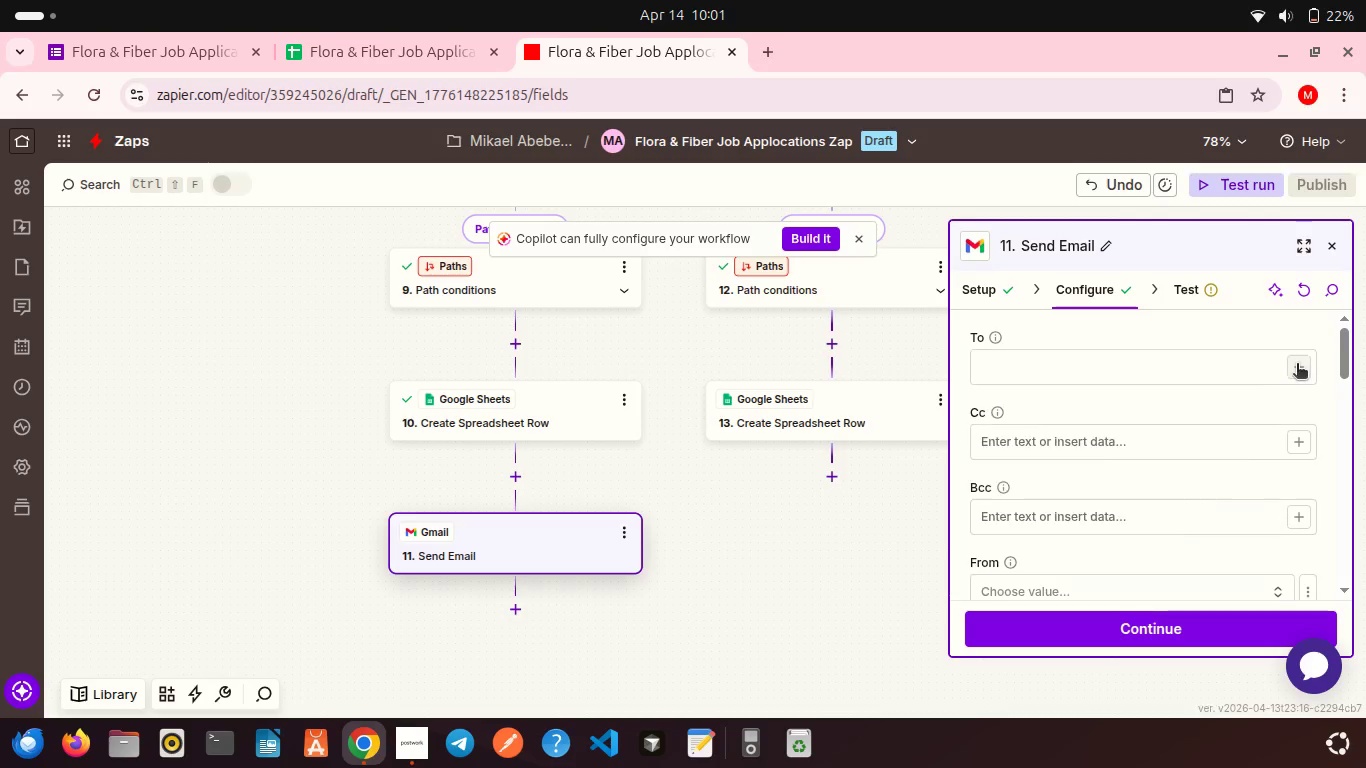 
left_click([1297, 365])
 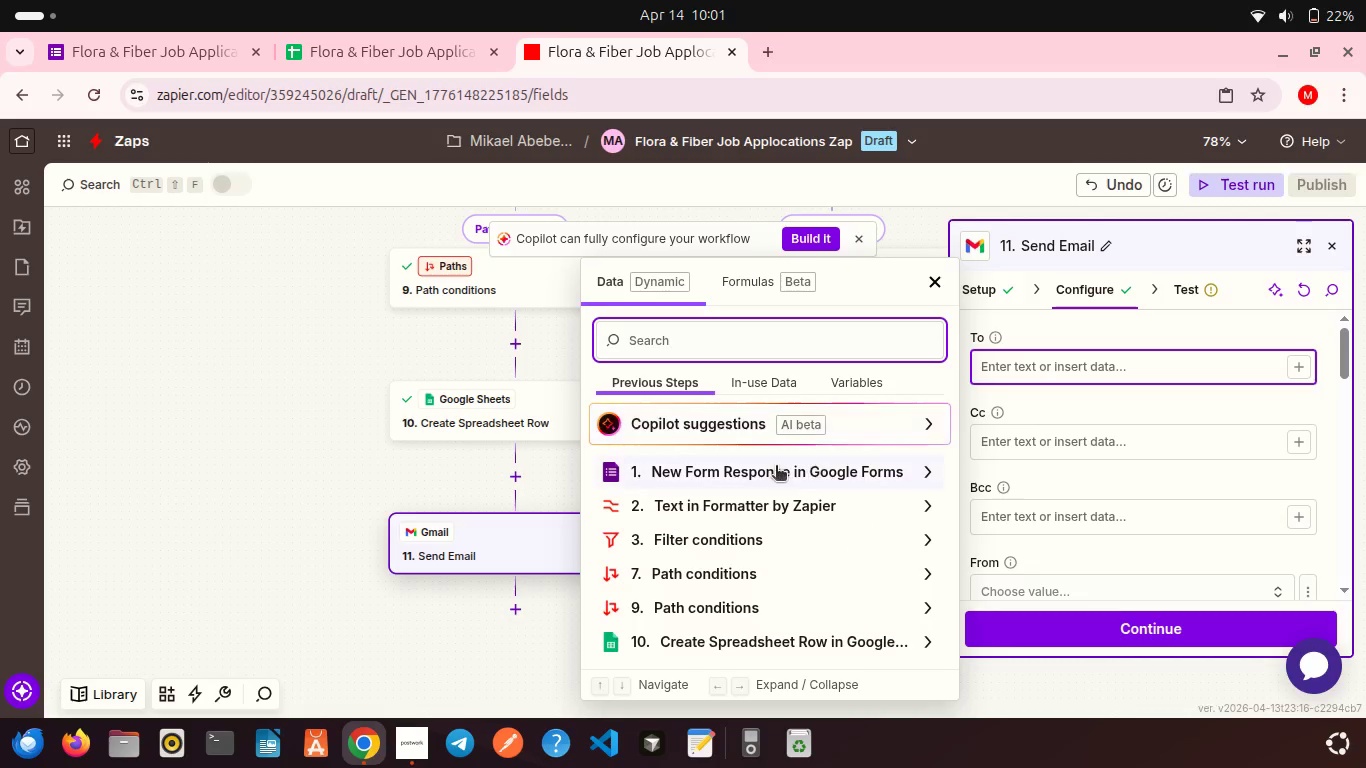 
left_click([776, 467])
 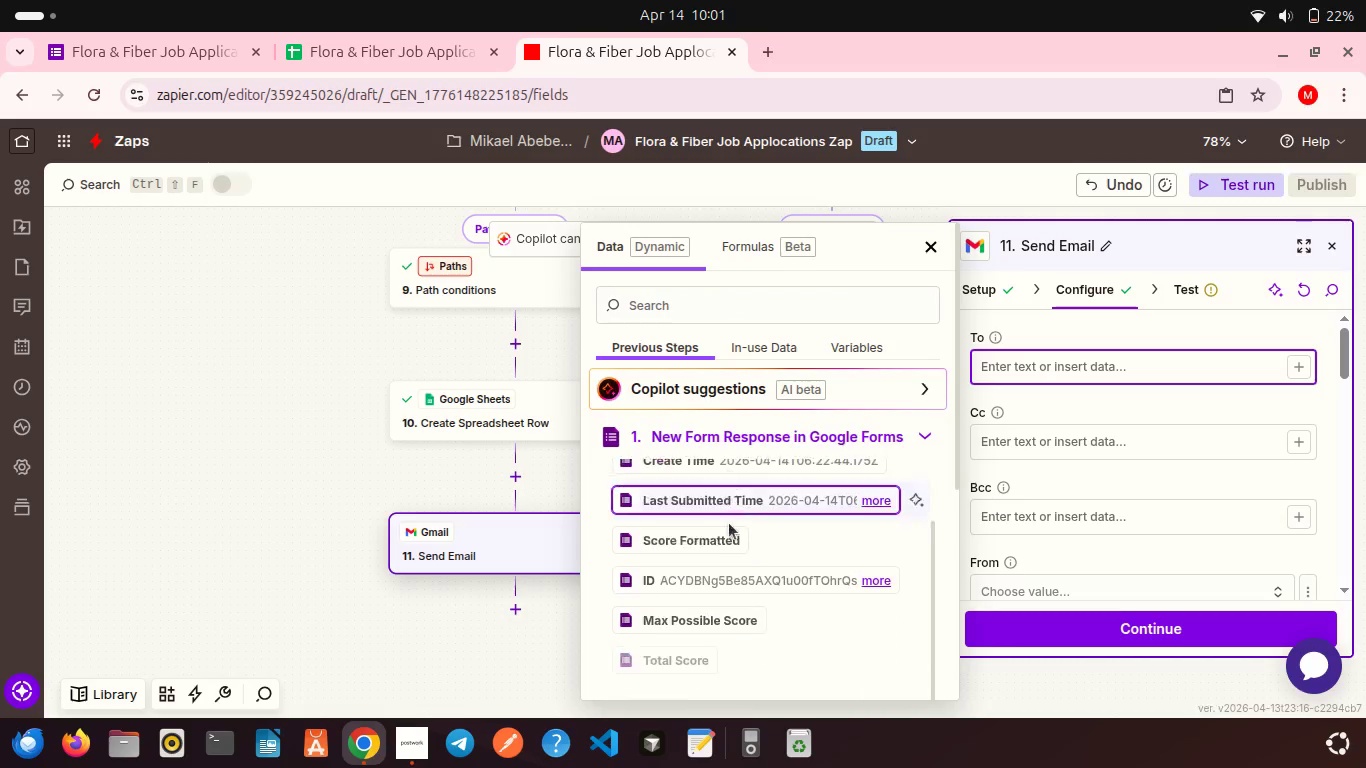 
scroll: coordinate [723, 512], scroll_direction: down, amount: 3.0
 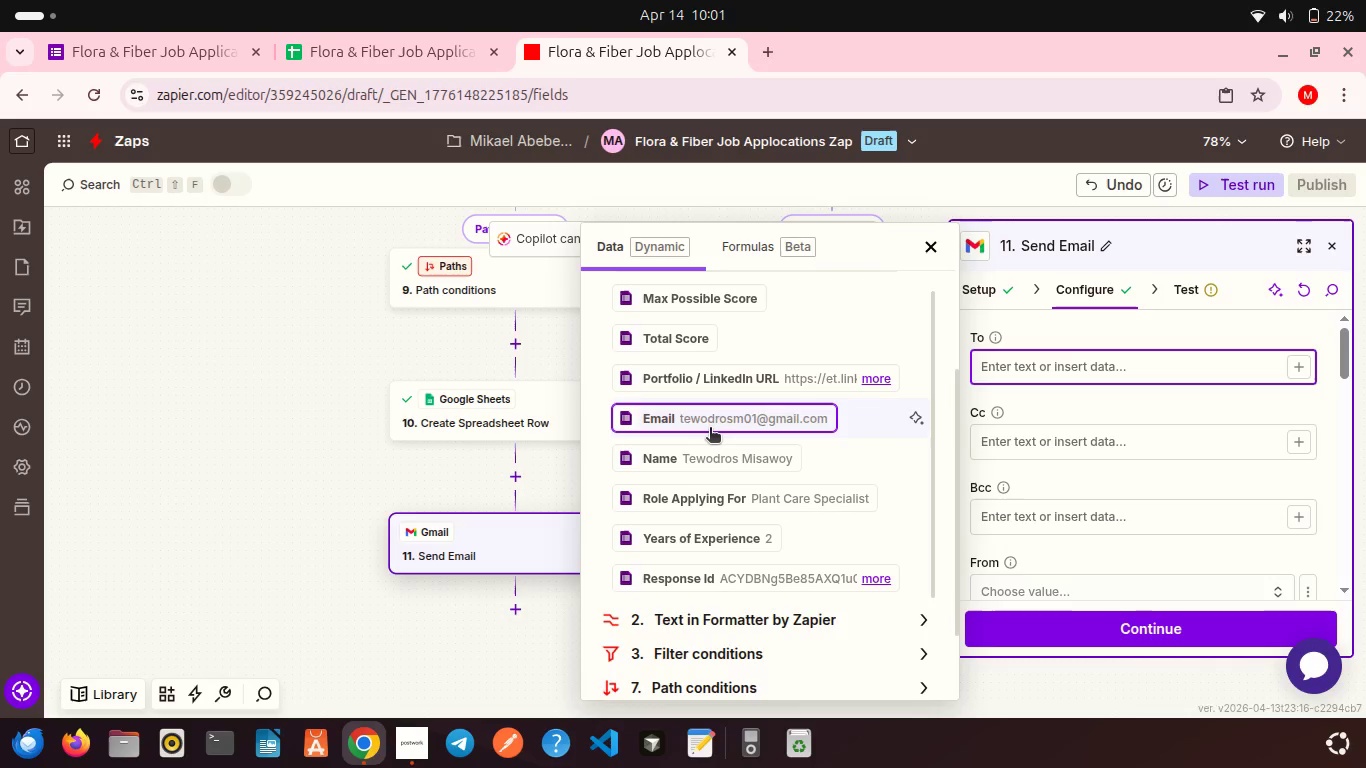 
left_click([710, 429])
 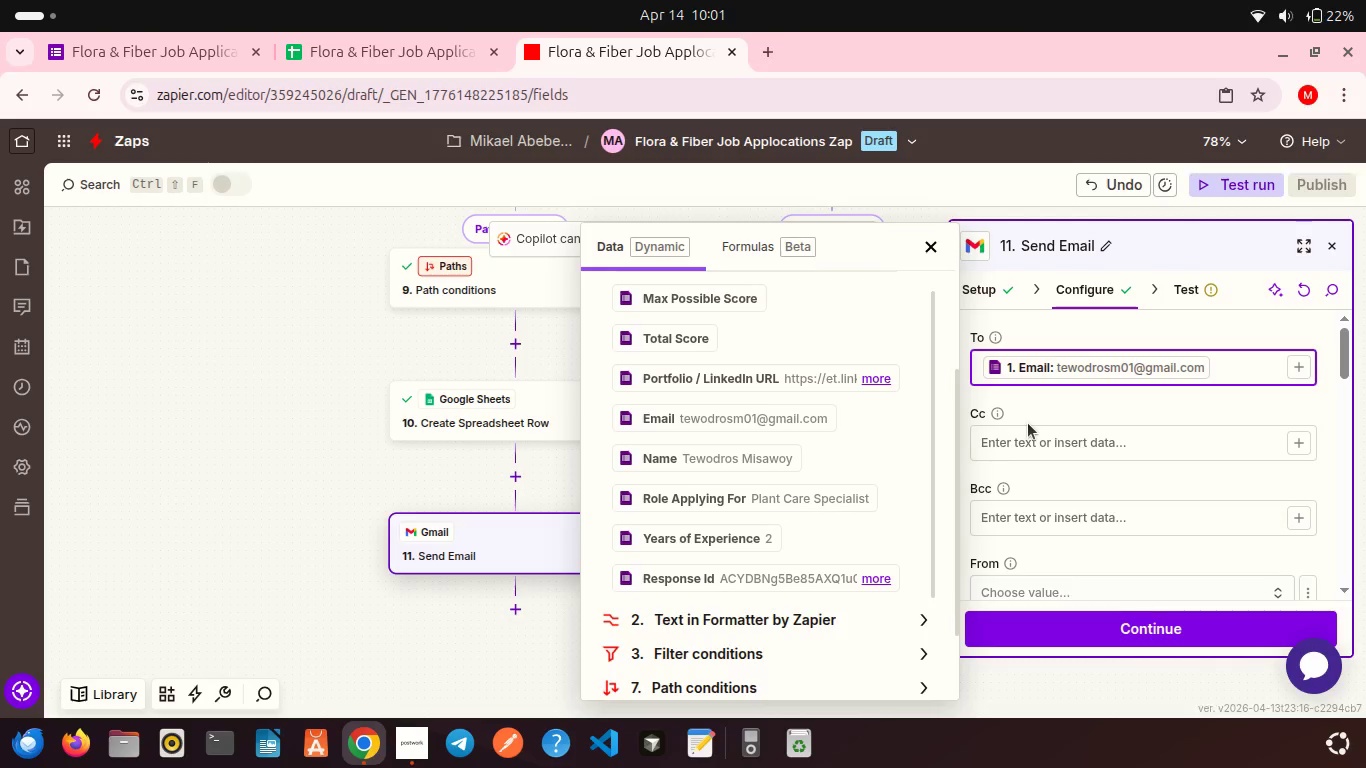 
left_click([1028, 423])
 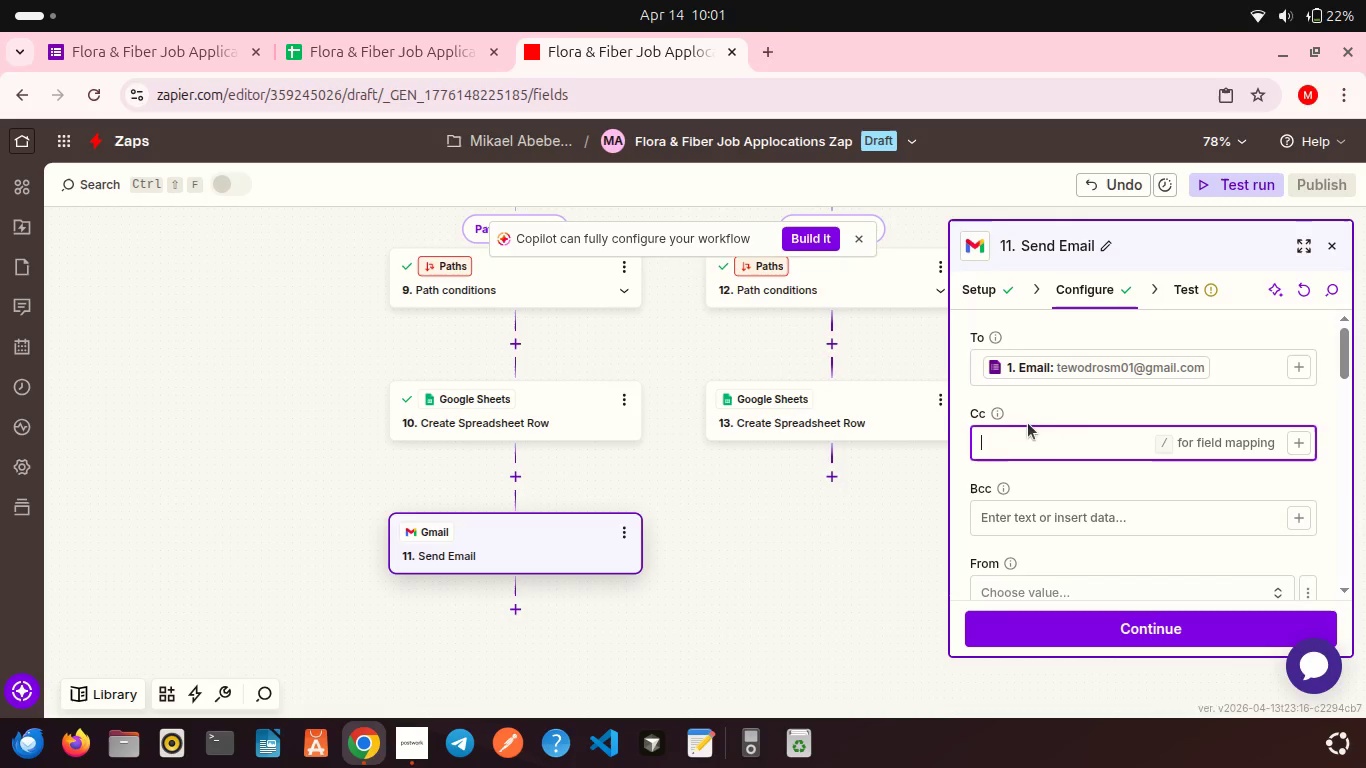 
scroll: coordinate [1028, 423], scroll_direction: down, amount: 6.0
 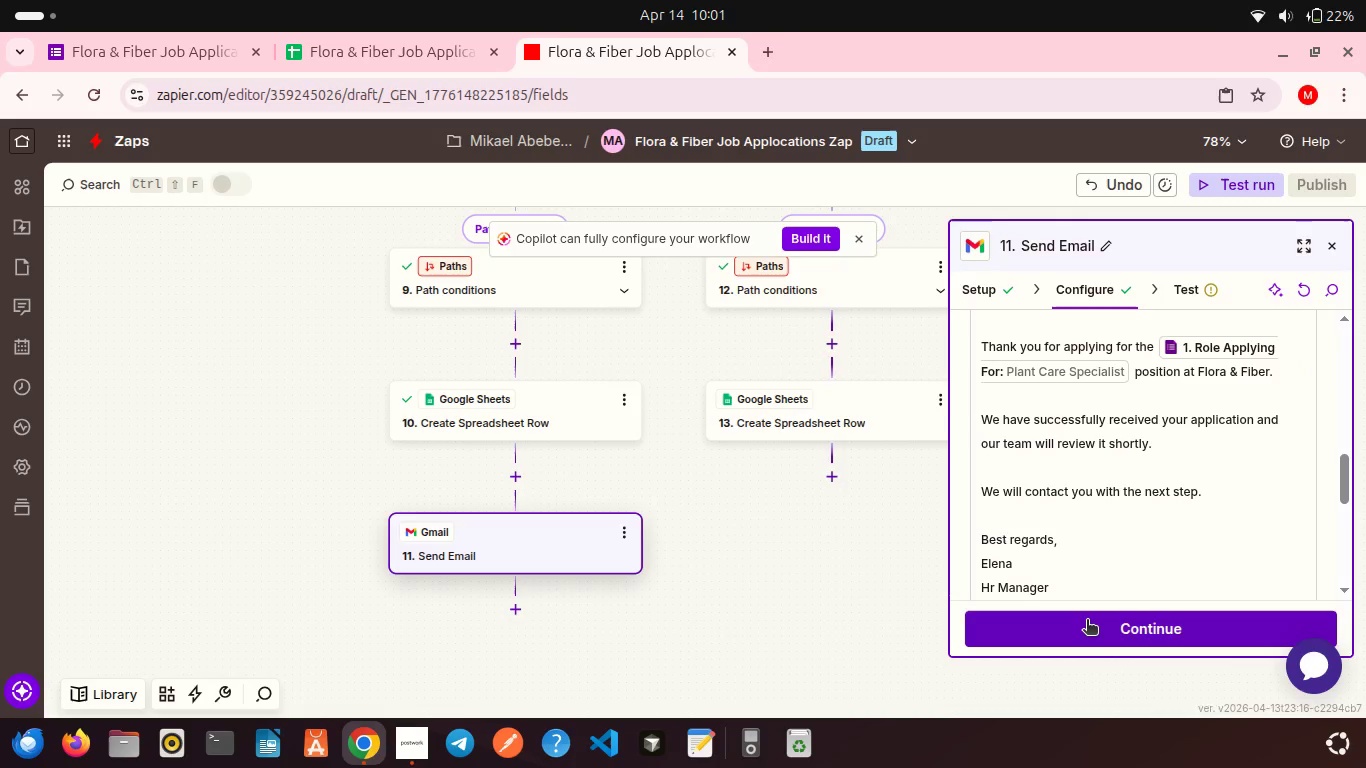 
left_click([1087, 621])
 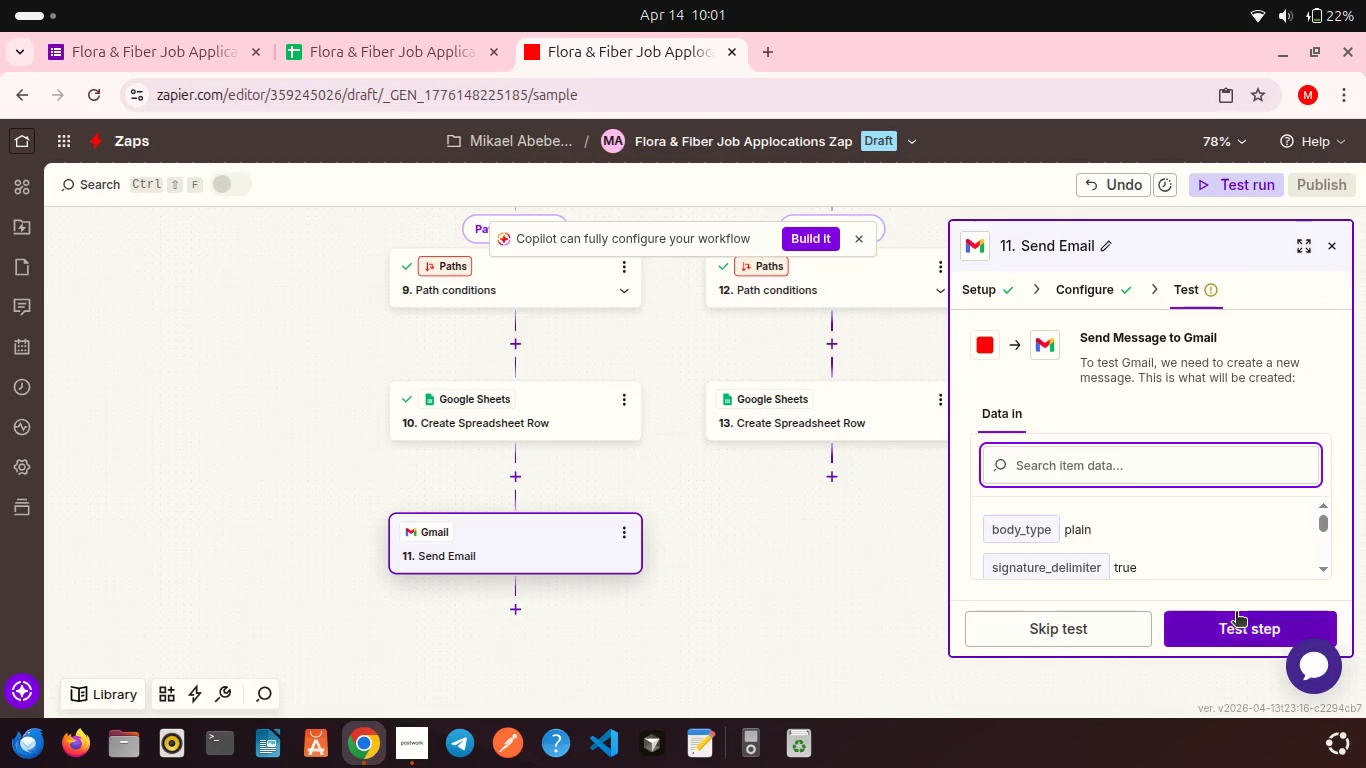 
left_click([1224, 632])
 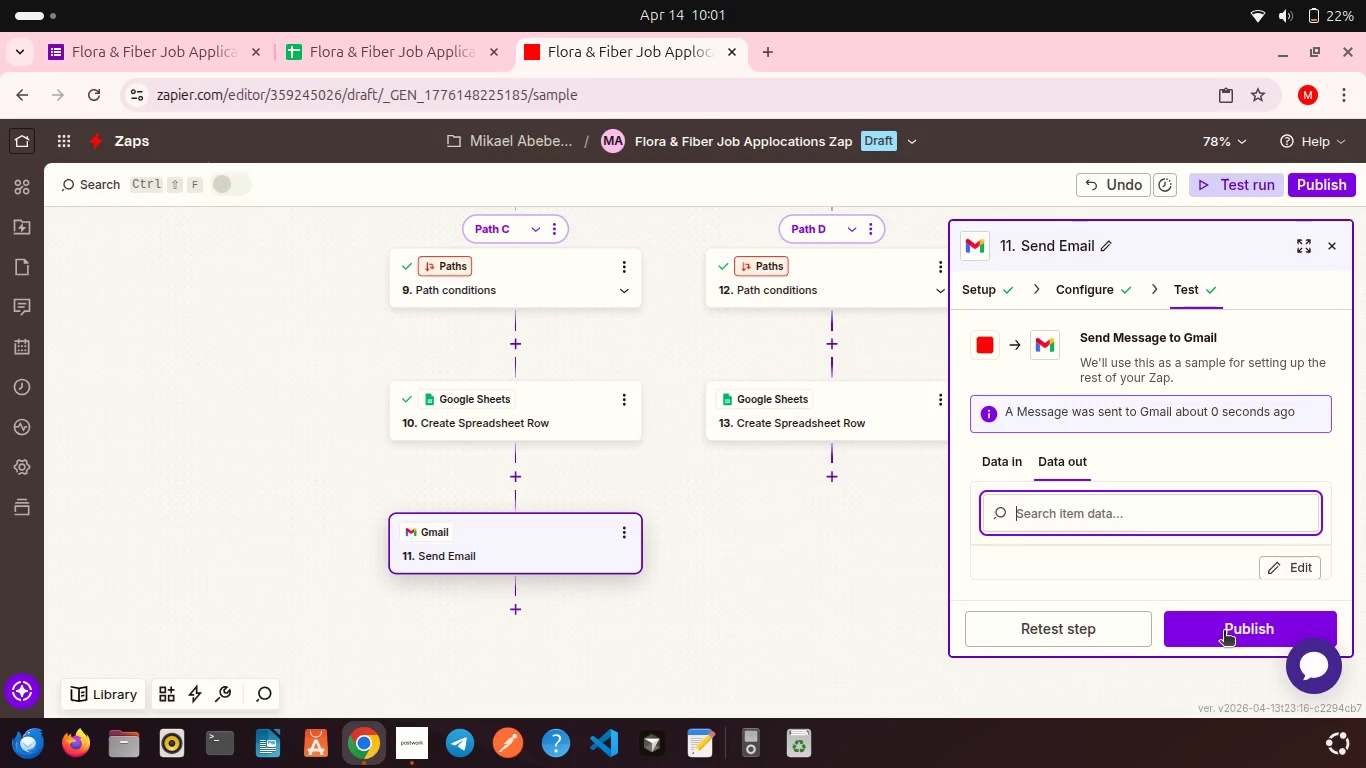 
scroll: coordinate [1157, 462], scroll_direction: down, amount: 6.0
 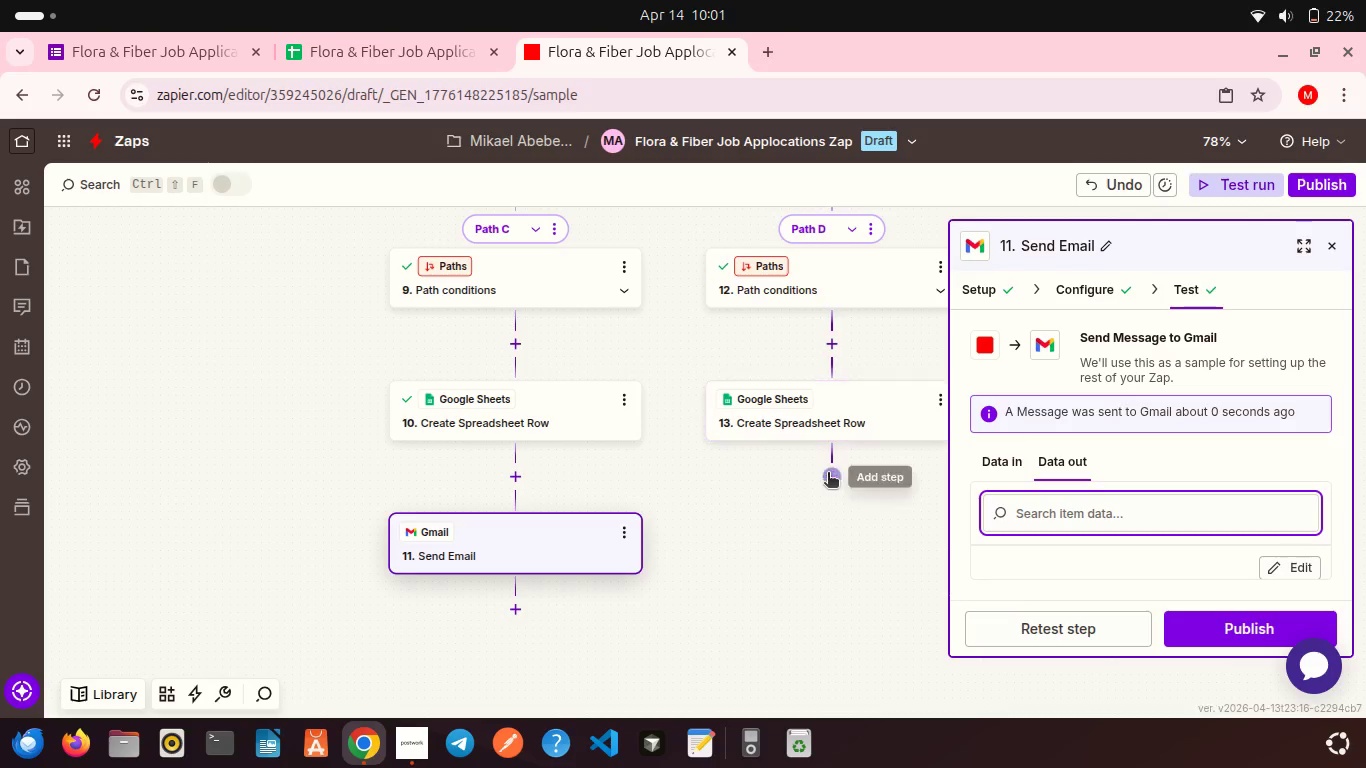 
left_click([828, 474])
 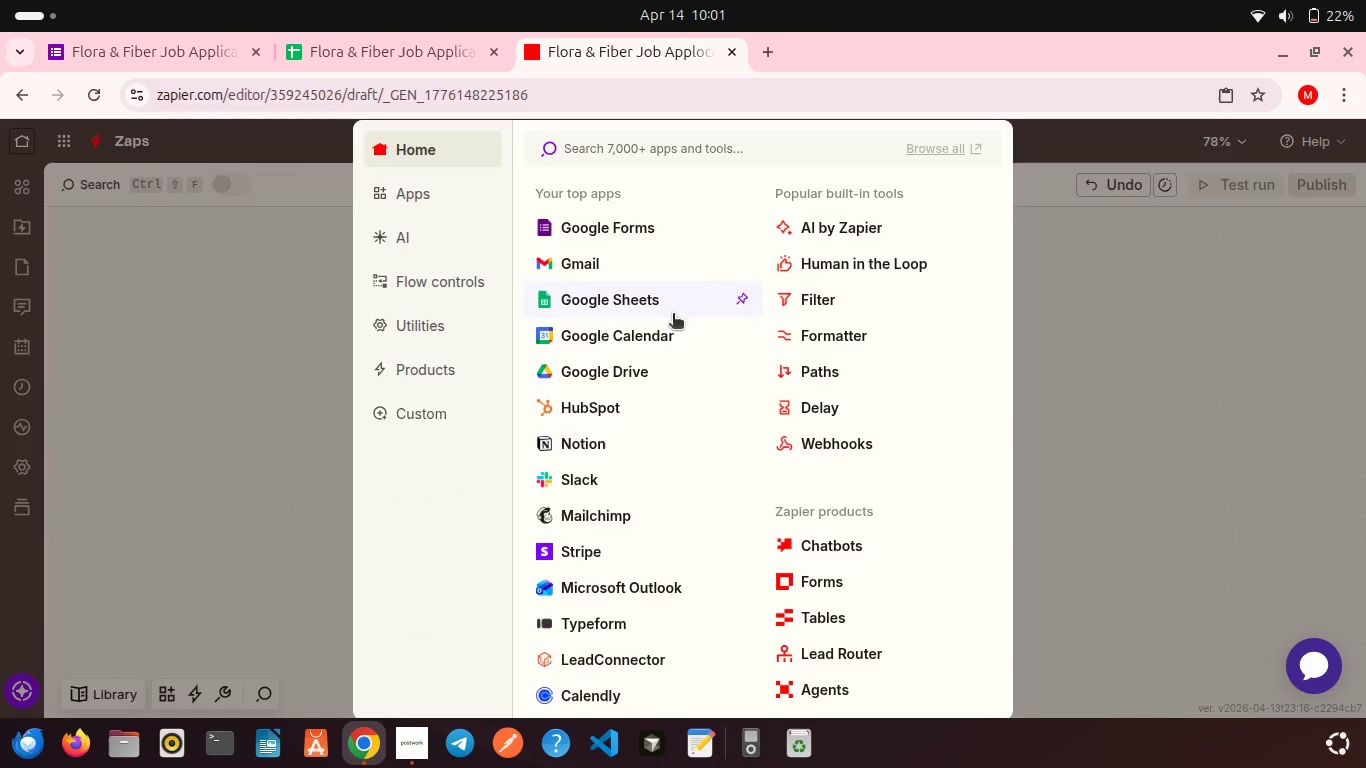 
left_click([570, 259])
 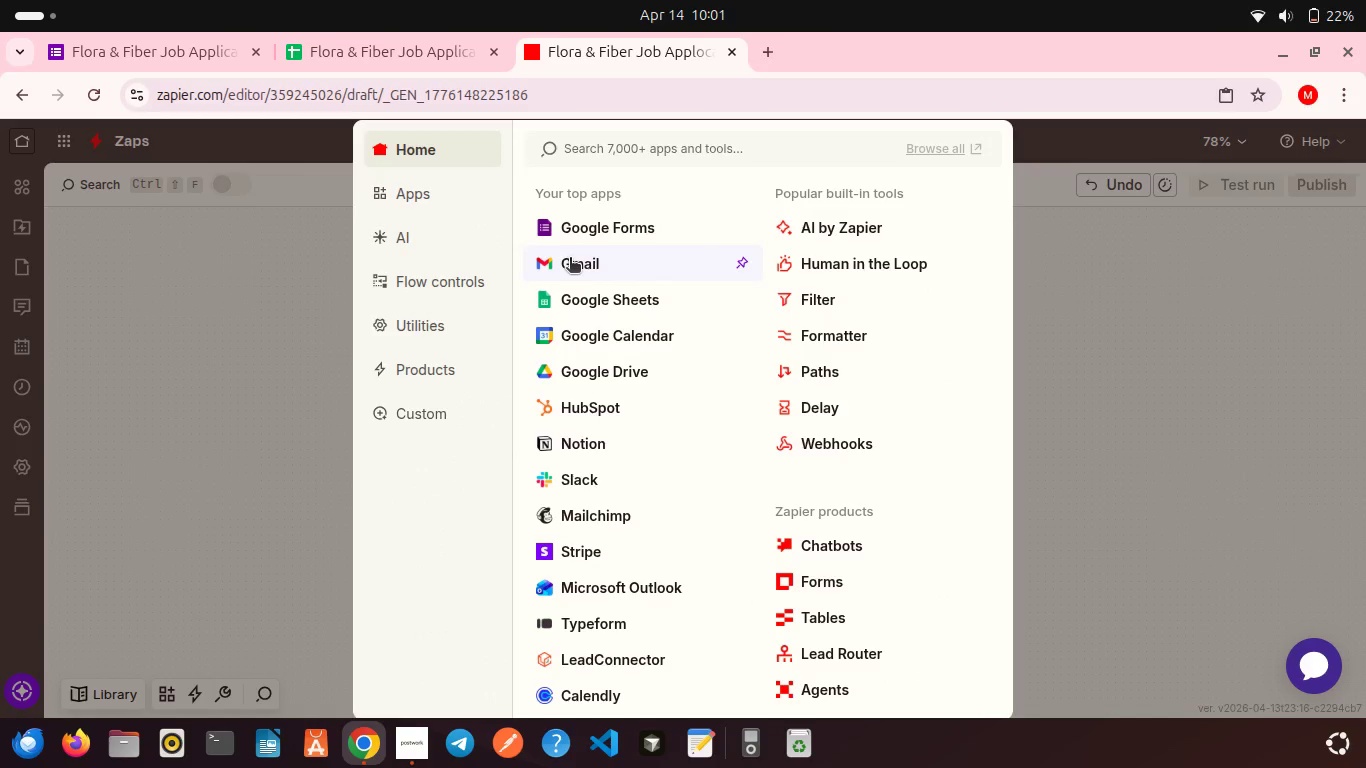 
left_click([548, 262])
 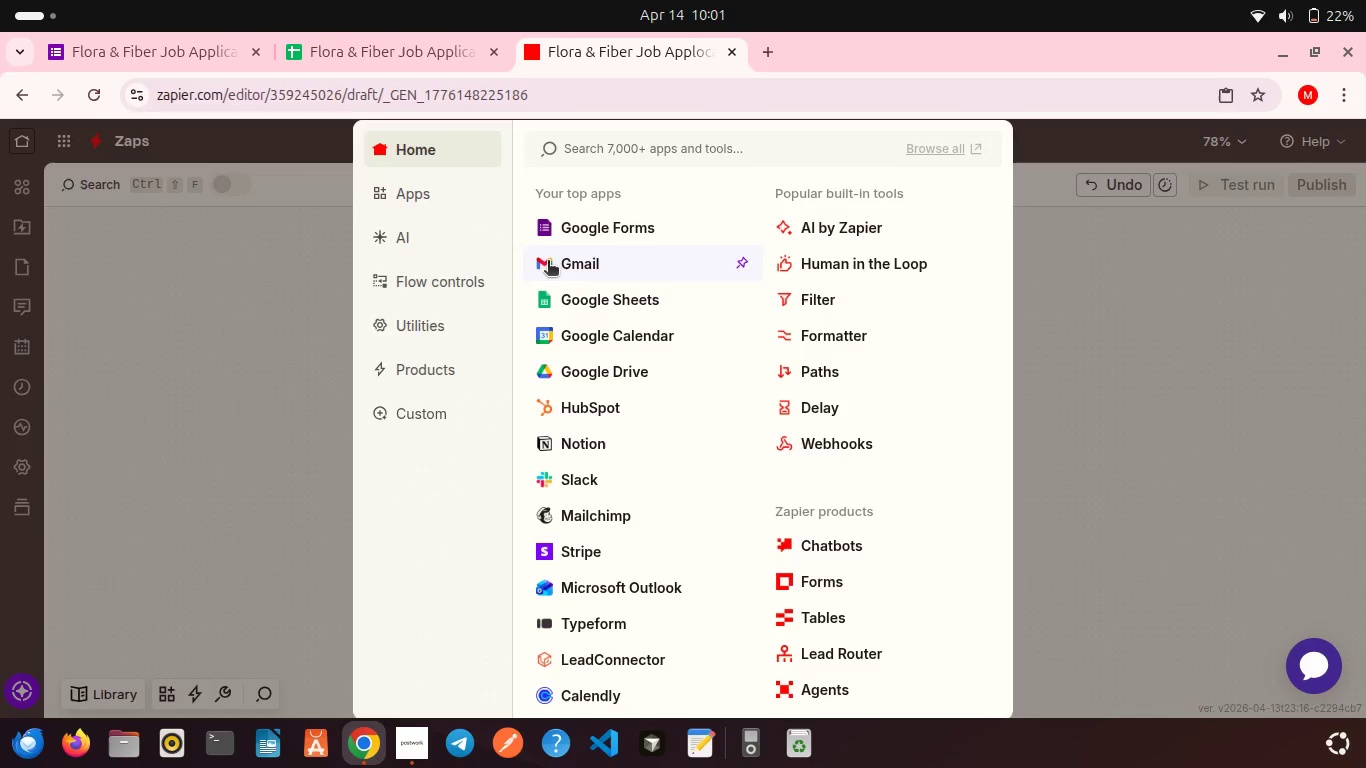 
left_click([548, 262])
 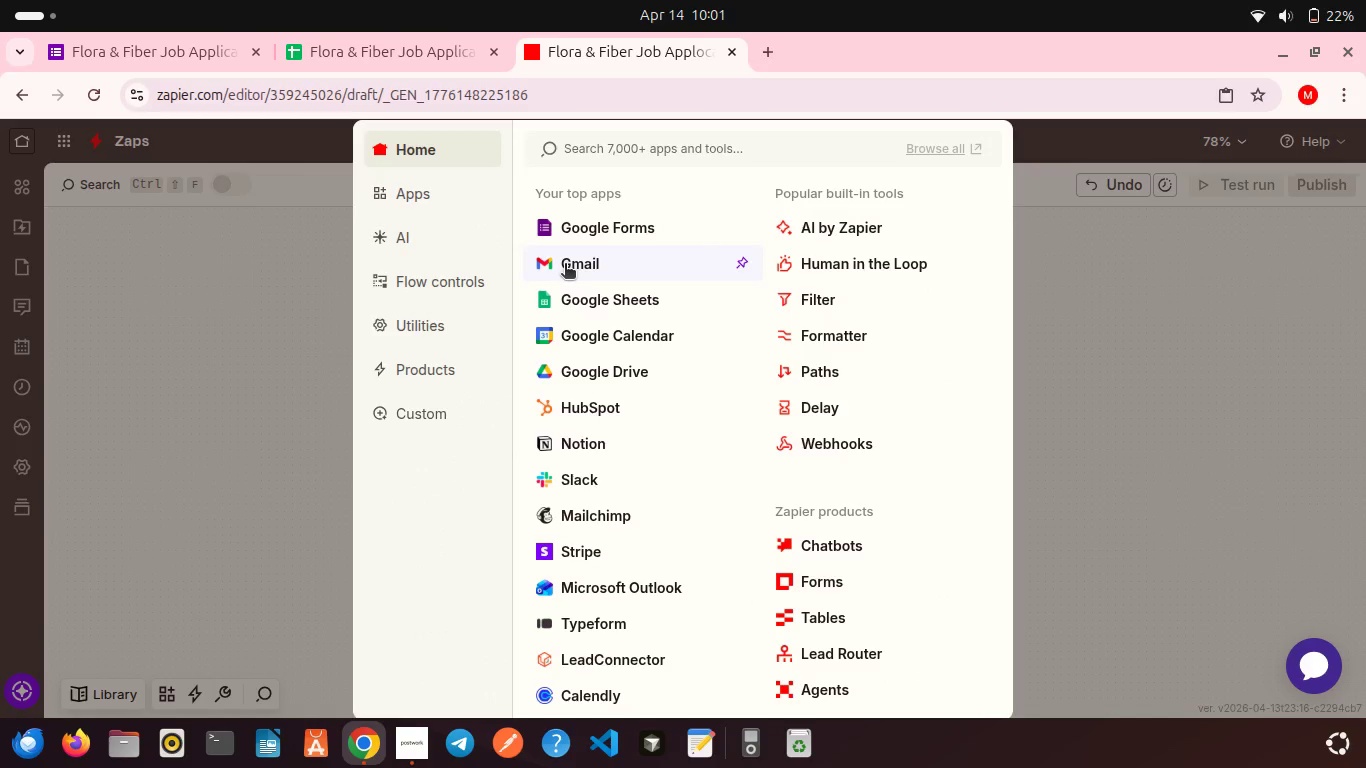 
left_click([565, 265])
 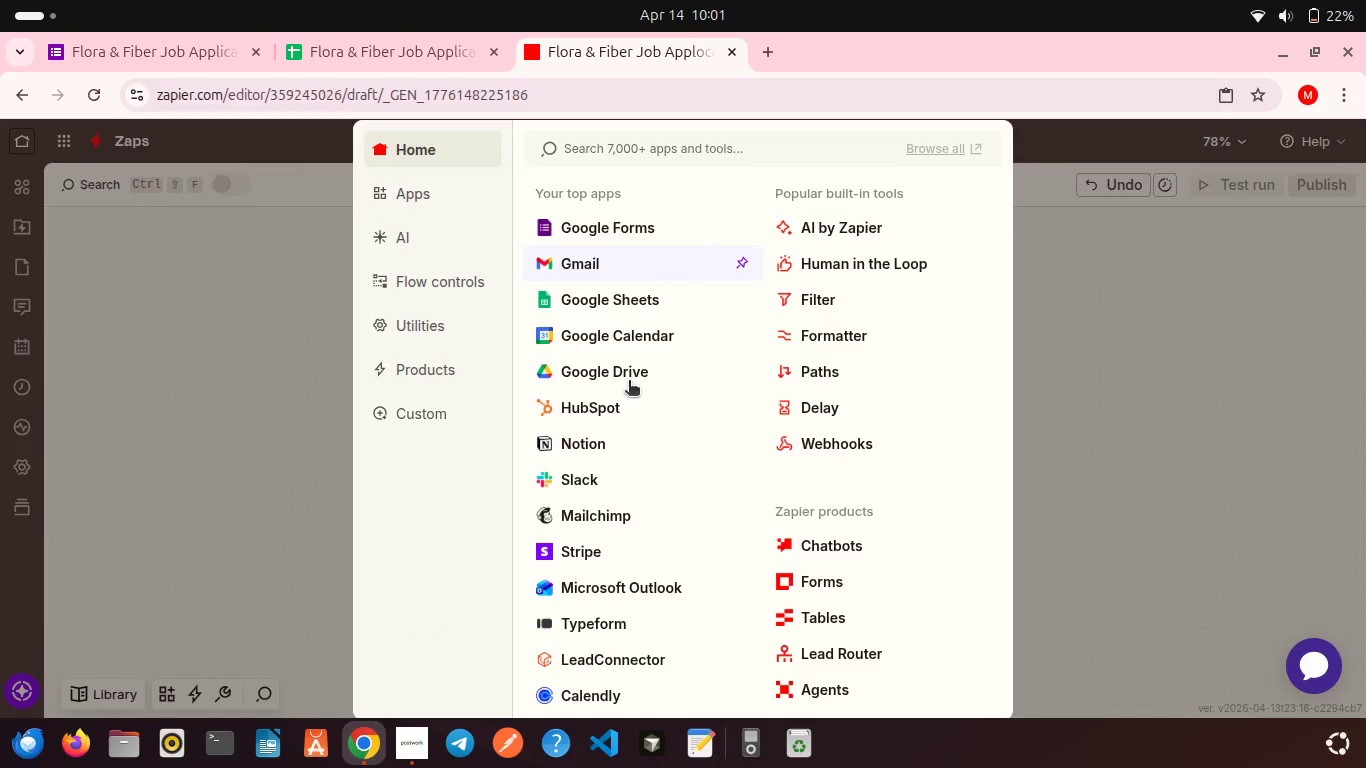 
scroll: coordinate [629, 382], scroll_direction: down, amount: 11.0
 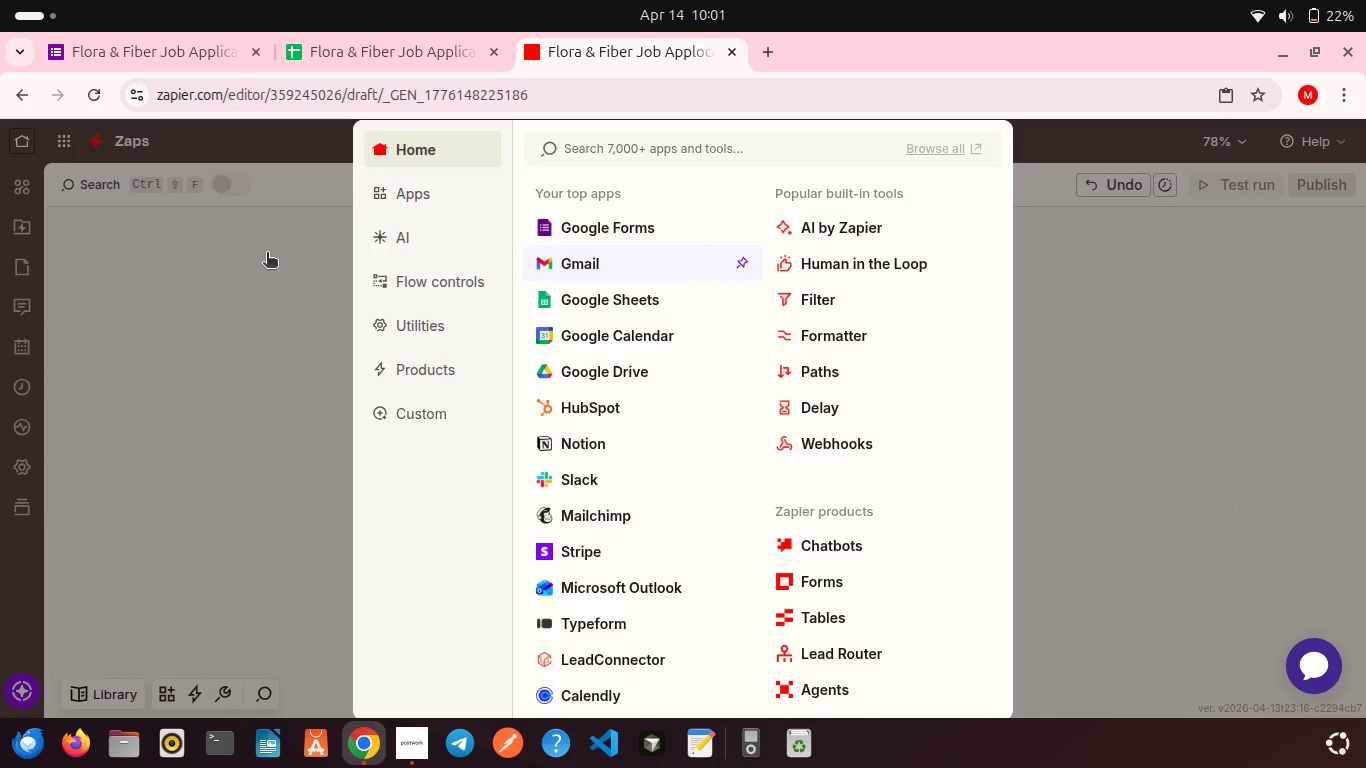 
wait(5.36)
 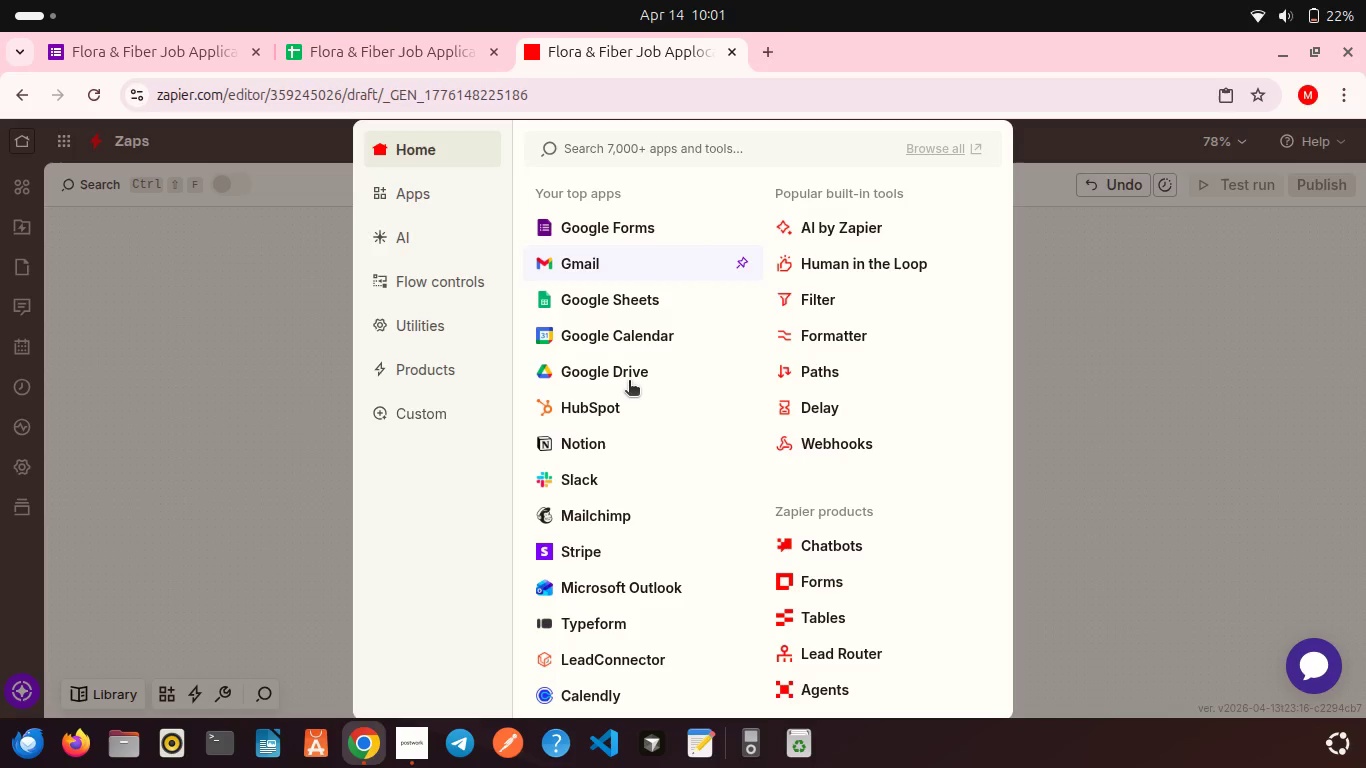 
left_click([356, 749])
 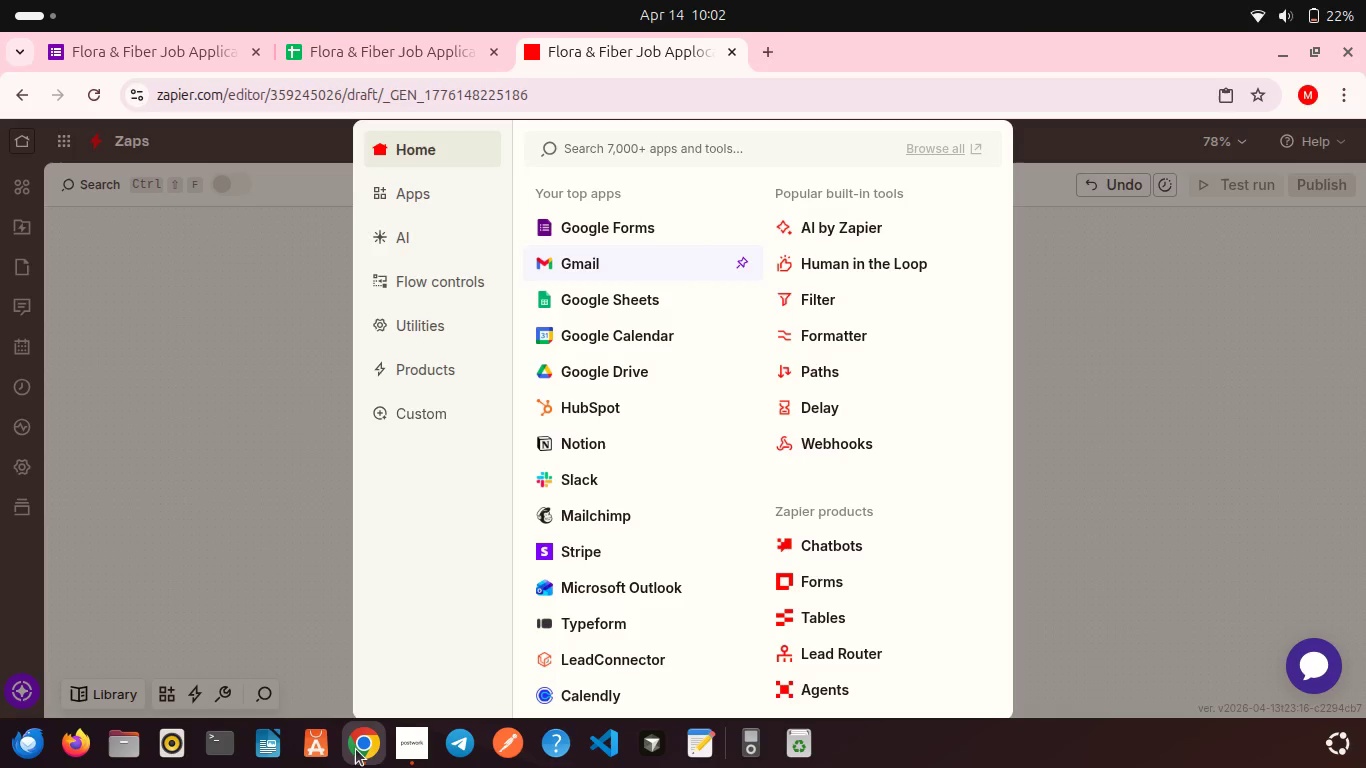 
left_click([356, 749])
 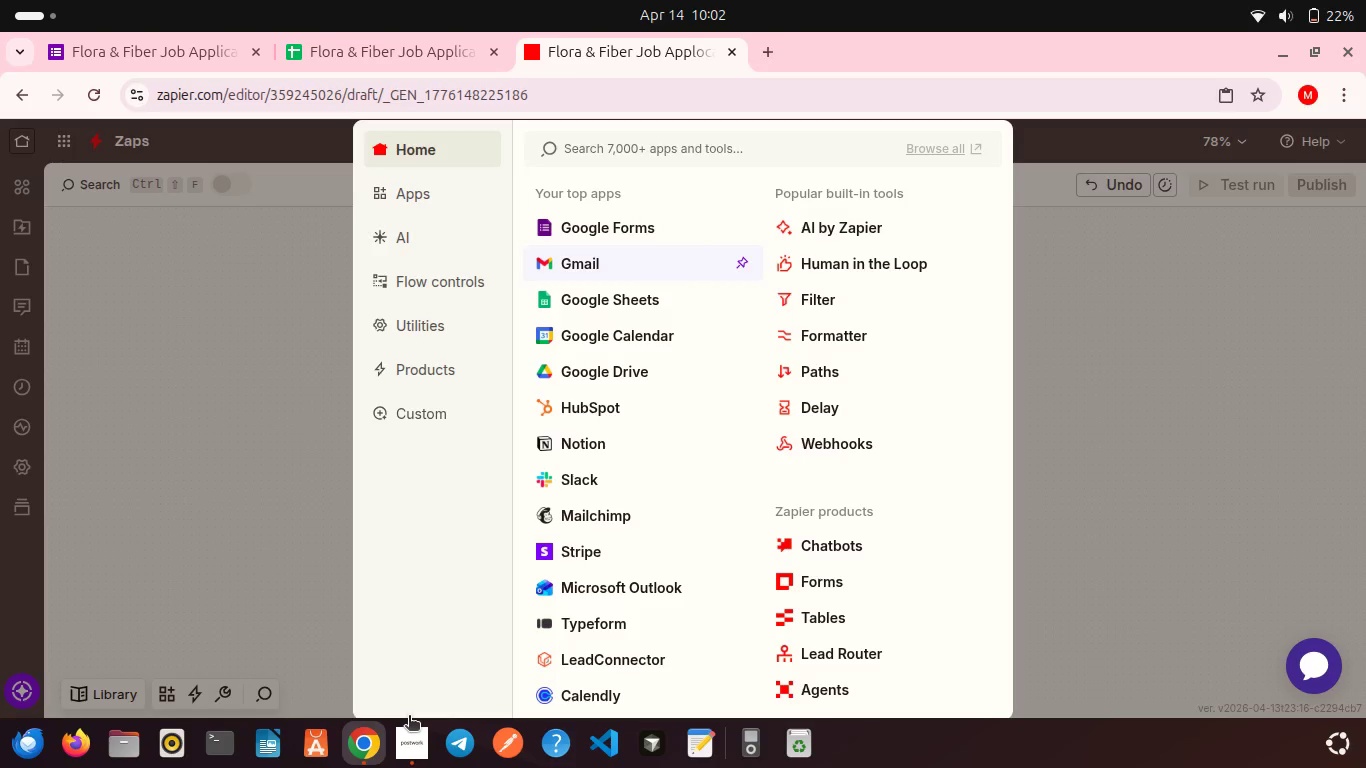 
left_click([409, 717])
 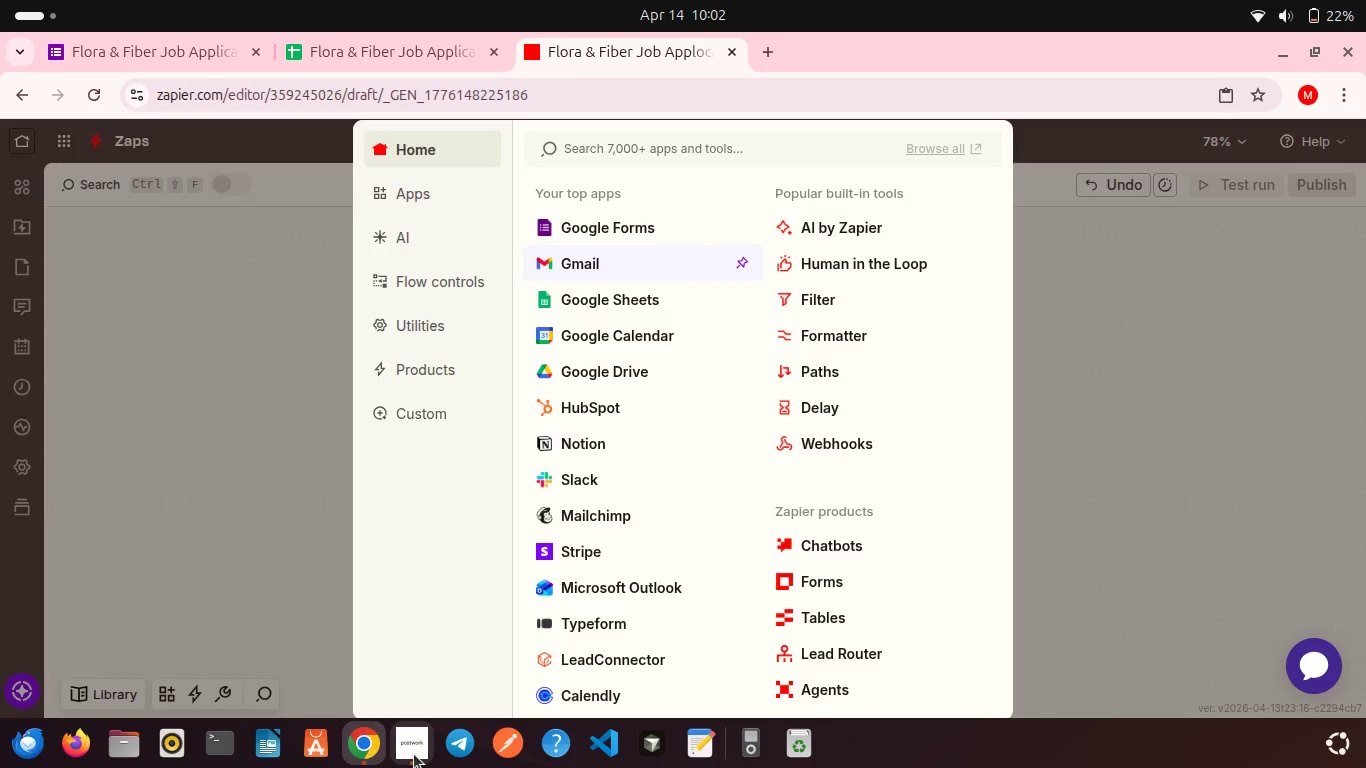 
left_click([414, 754])